 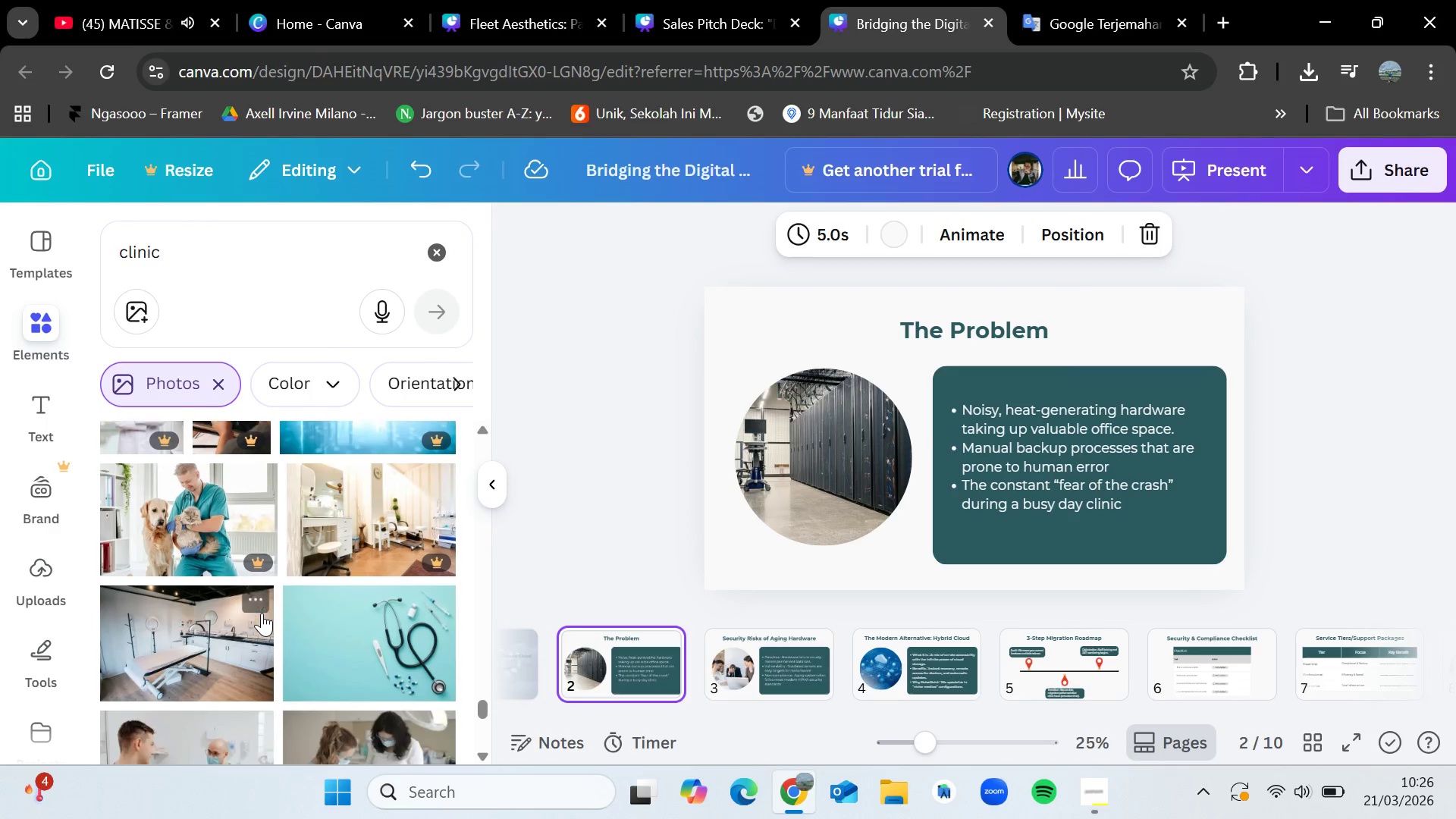 
scroll: coordinate [310, 586], scroll_direction: down, amount: 4.0
 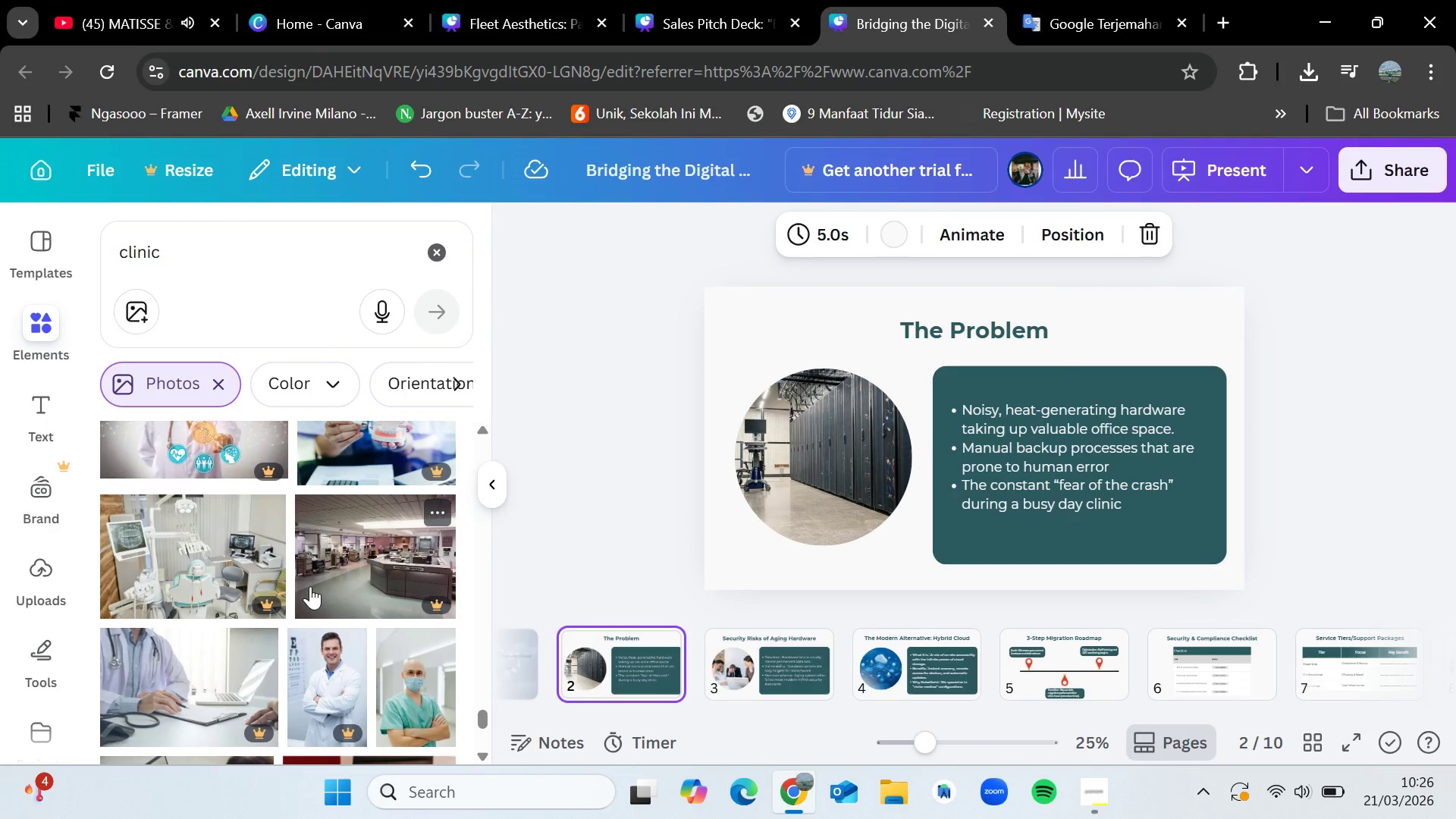 
scroll: coordinate [310, 586], scroll_direction: up, amount: 6.0
 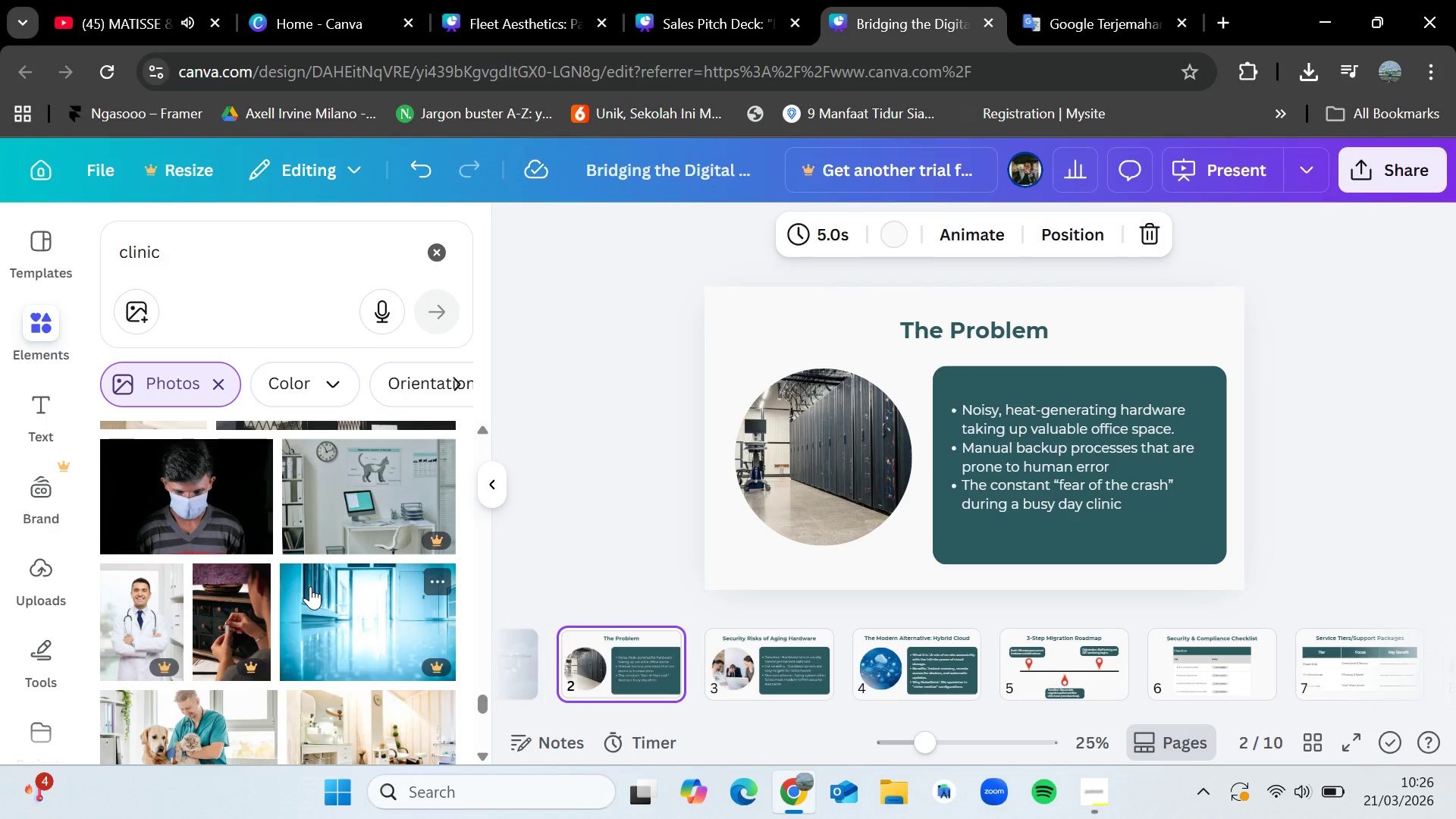 
scroll: coordinate [310, 586], scroll_direction: down, amount: 7.0
 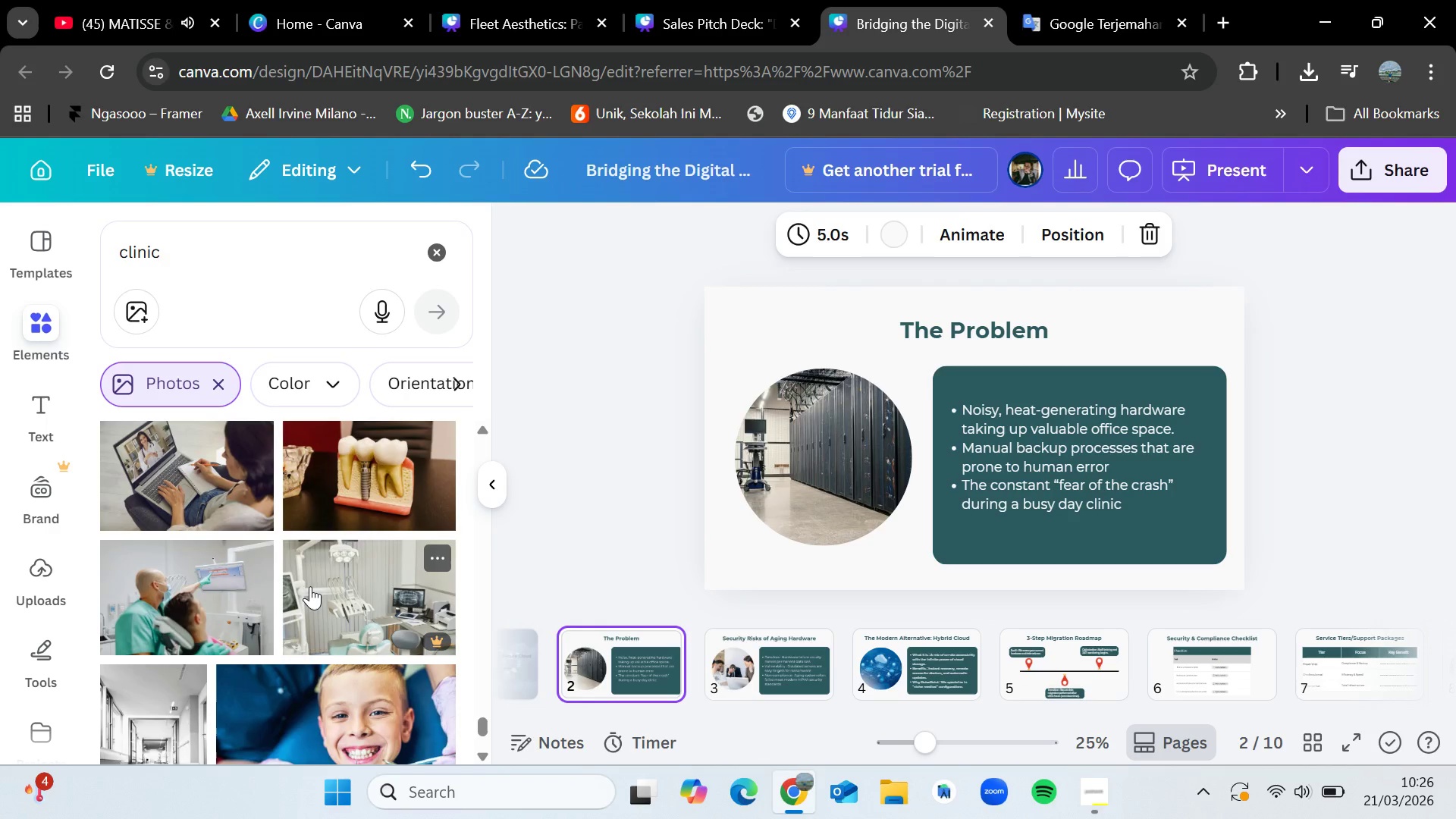 
scroll: coordinate [221, 575], scroll_direction: up, amount: 8.0
 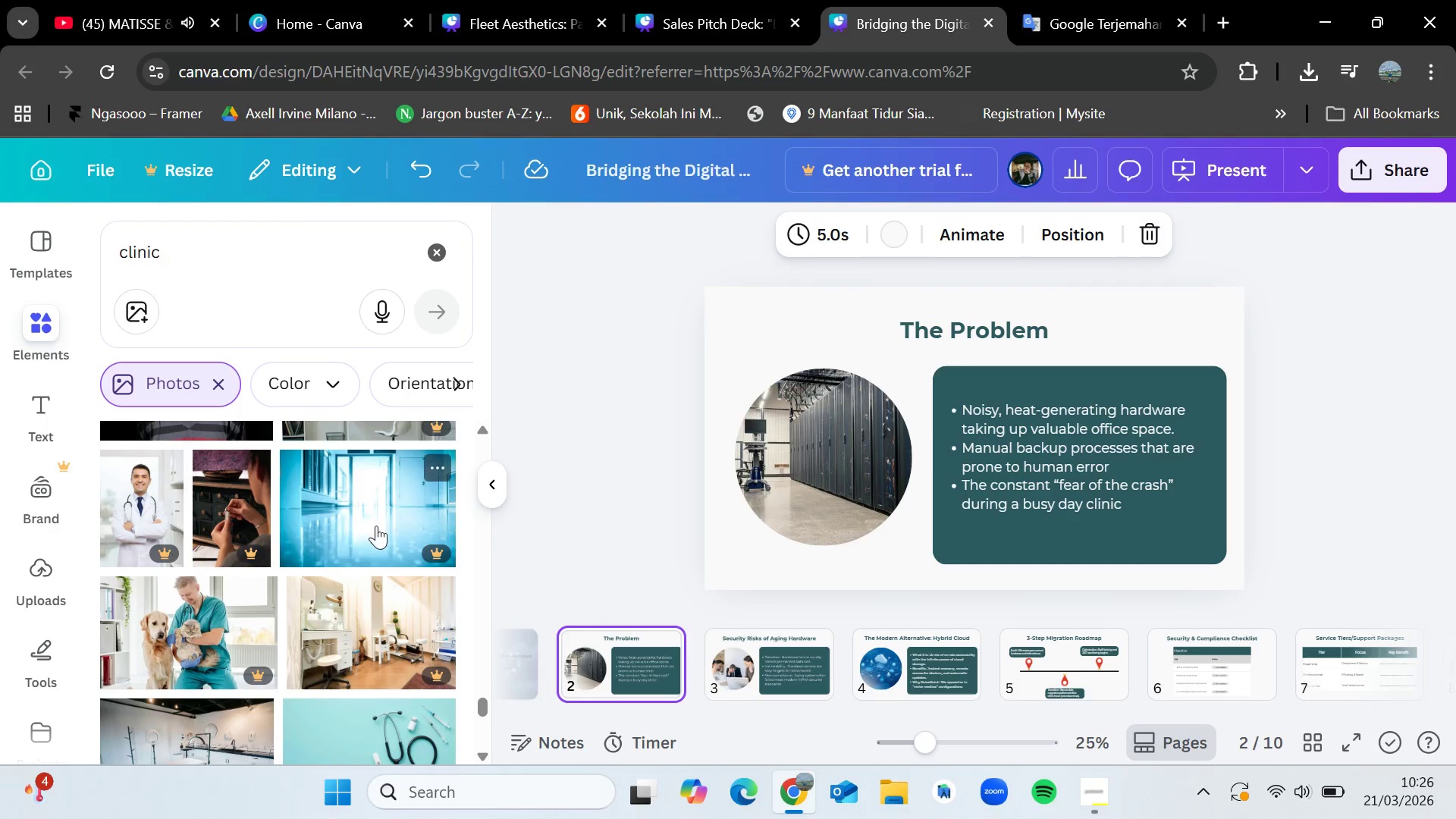 
scroll: coordinate [369, 554], scroll_direction: down, amount: 8.0
 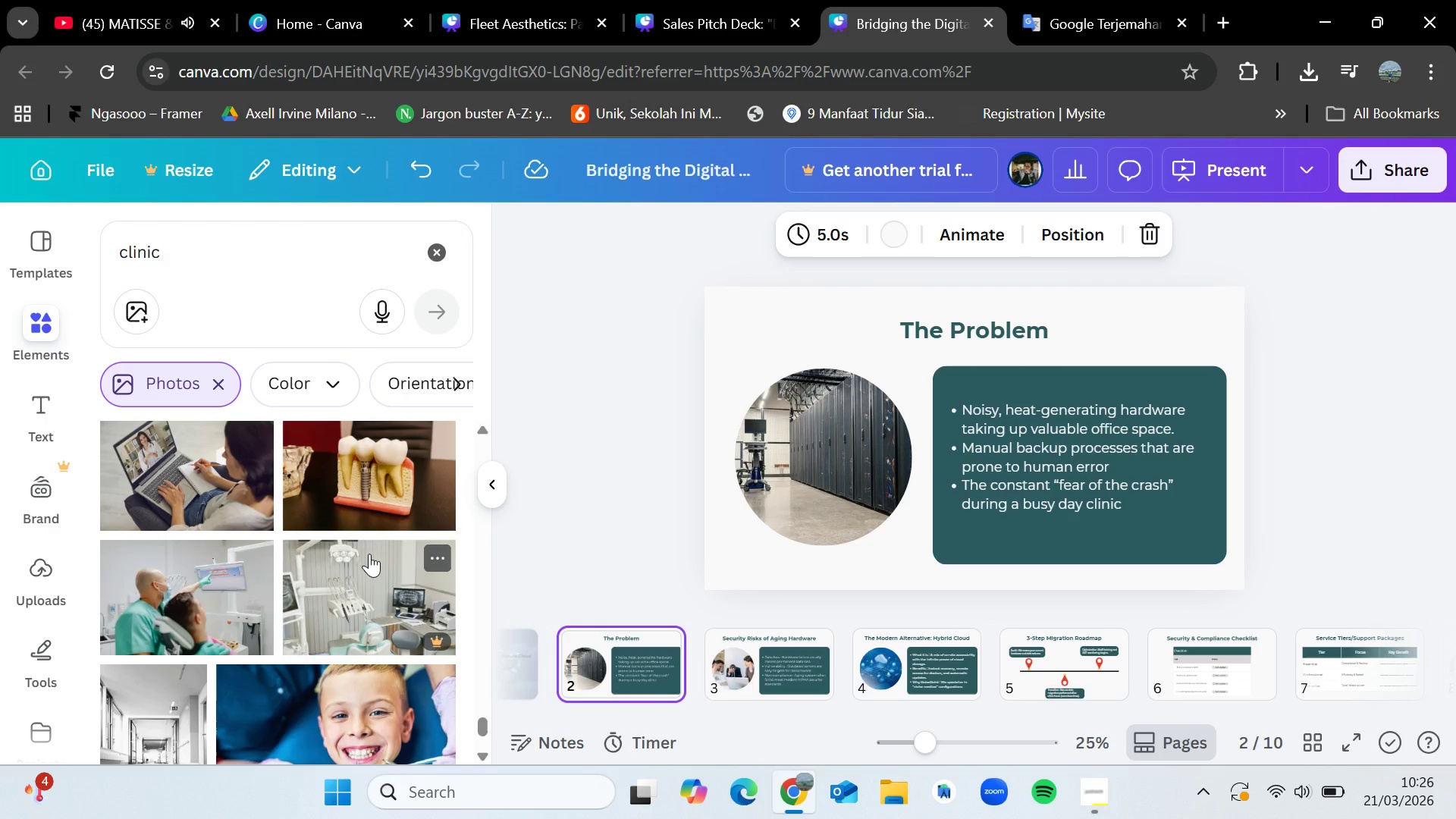 
scroll: coordinate [369, 554], scroll_direction: up, amount: 5.0
 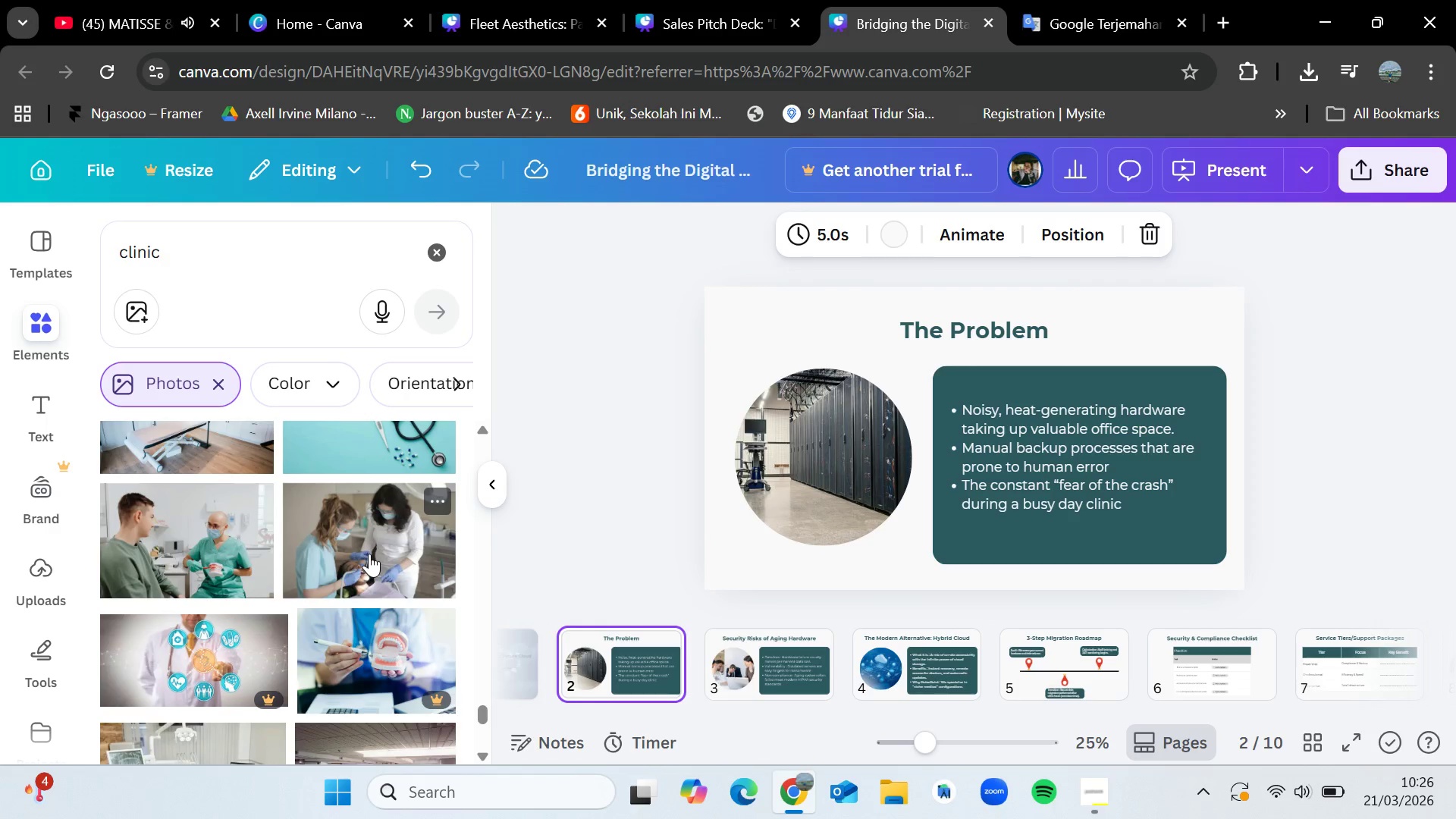 
scroll: coordinate [369, 554], scroll_direction: down, amount: 2.0
 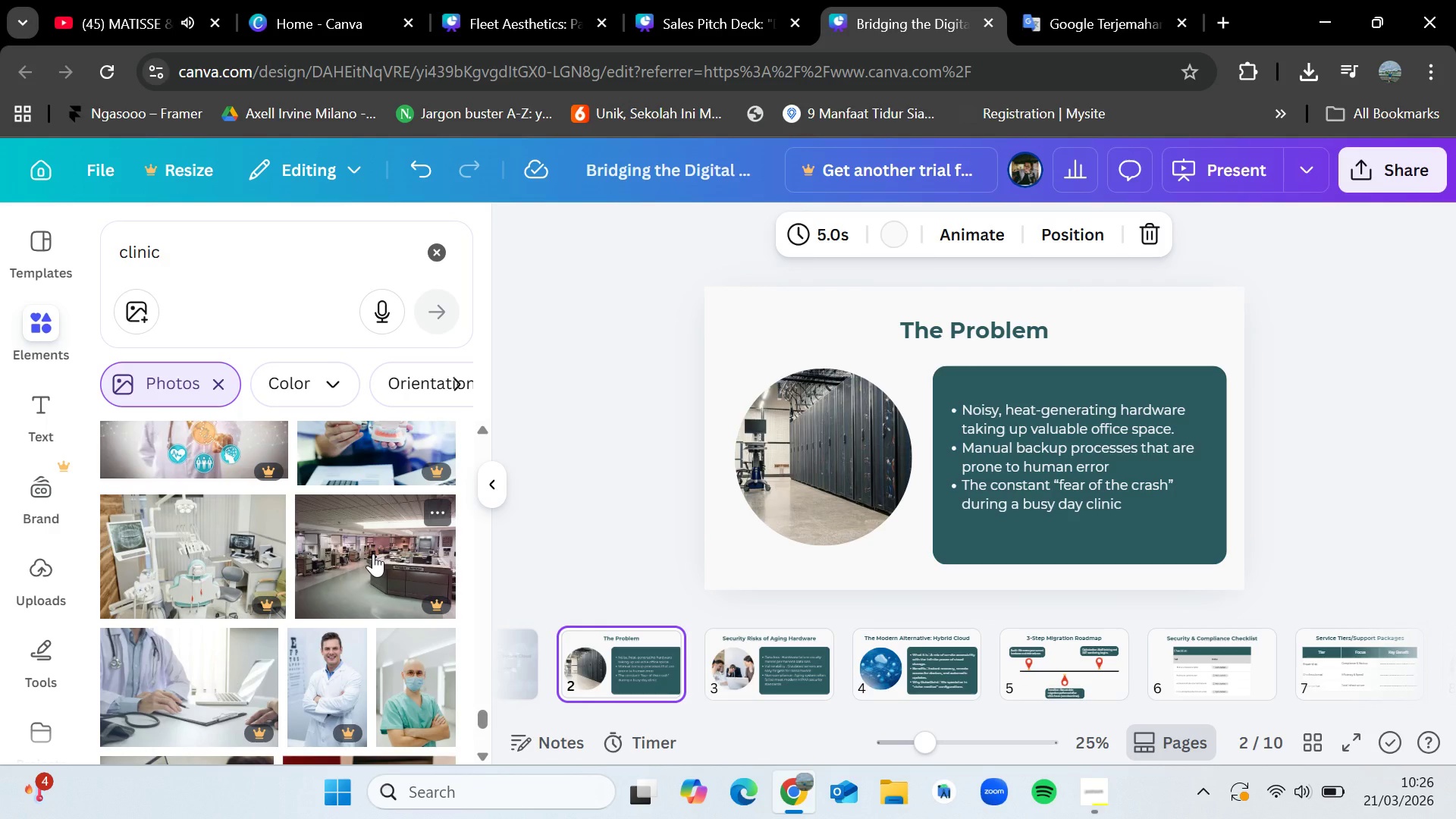 
wait(13.8)
 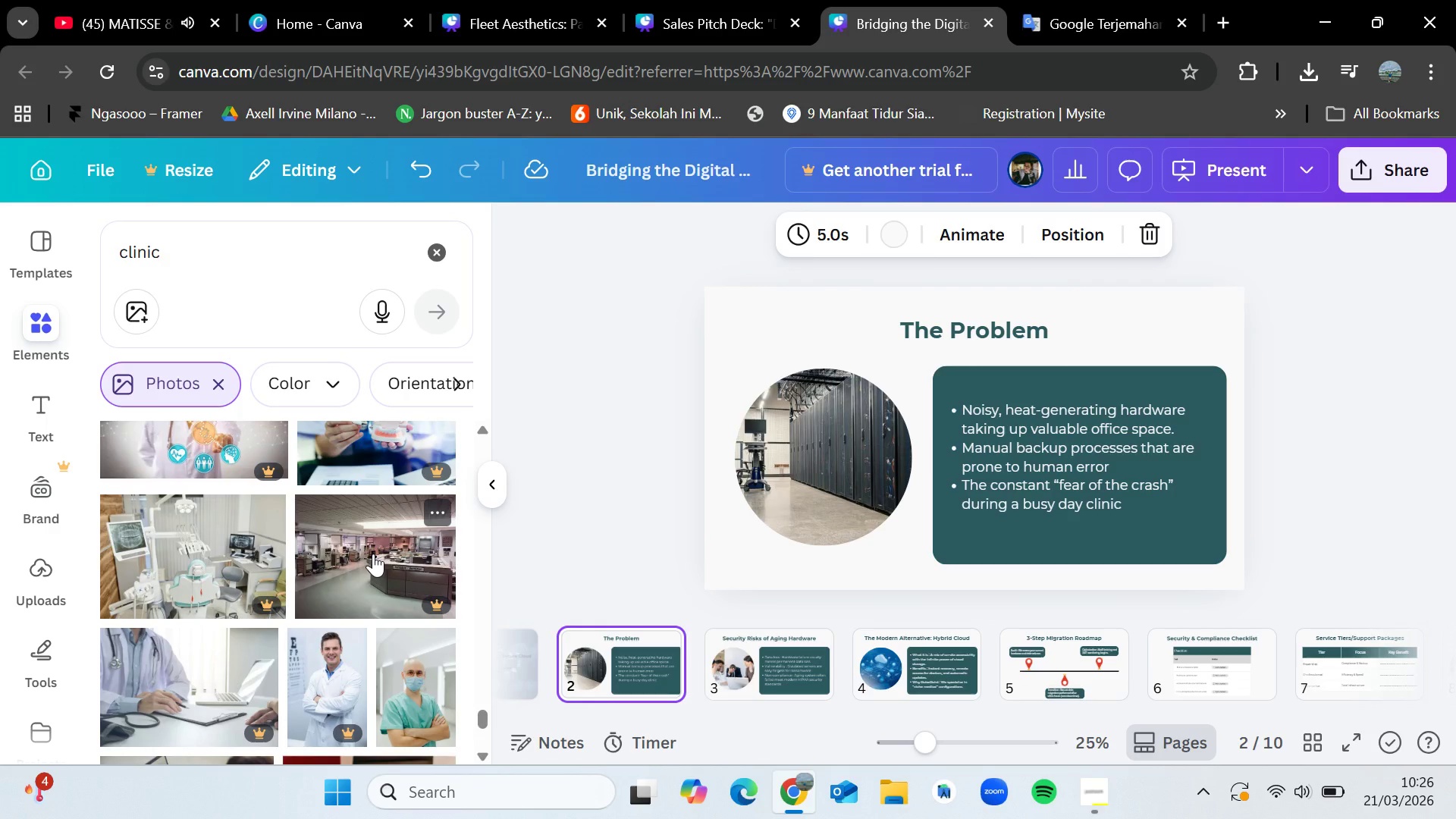 
scroll: coordinate [377, 554], scroll_direction: down, amount: 2.0
 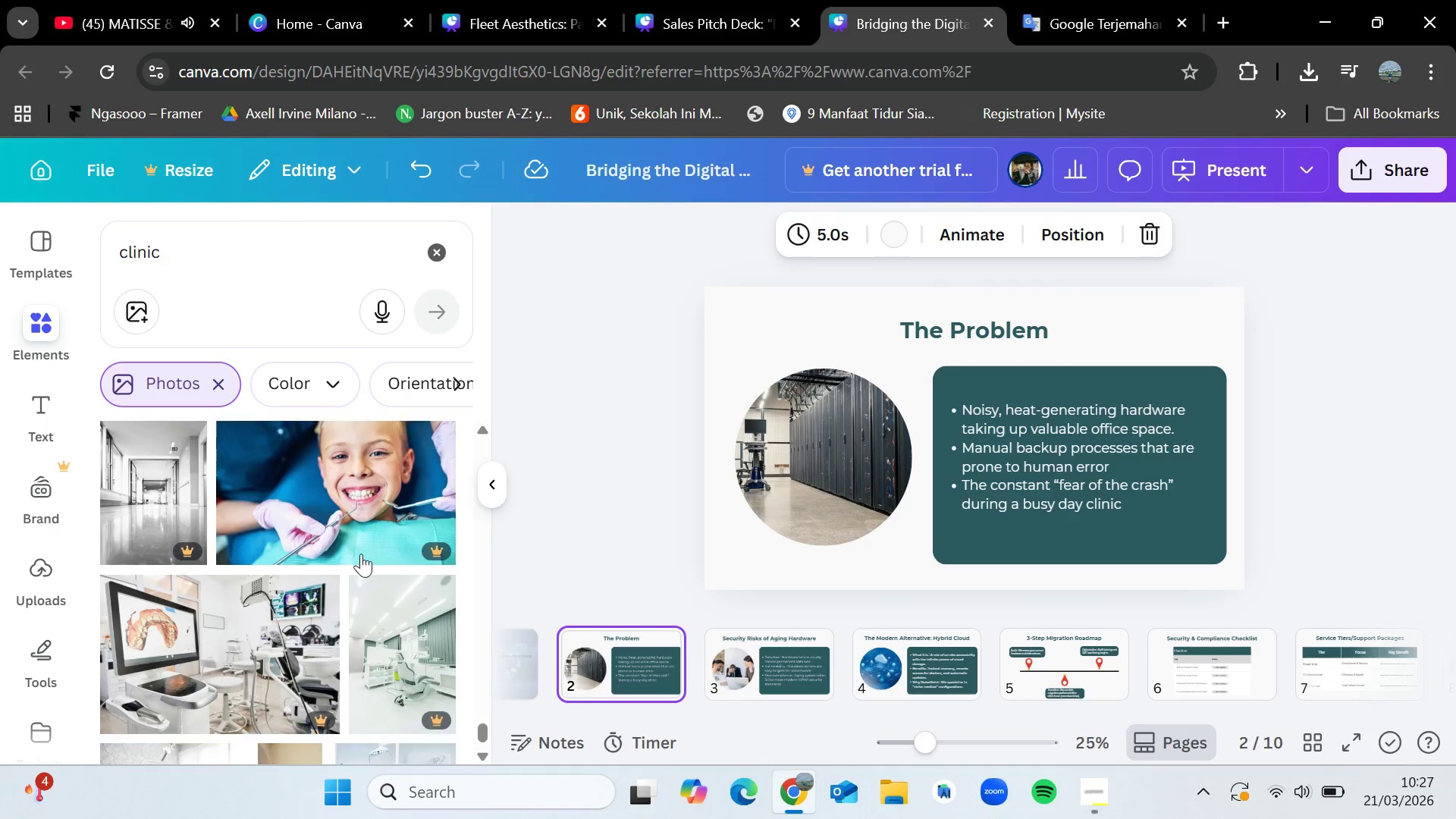 
scroll: coordinate [361, 558], scroll_direction: none, amount: 0.0
 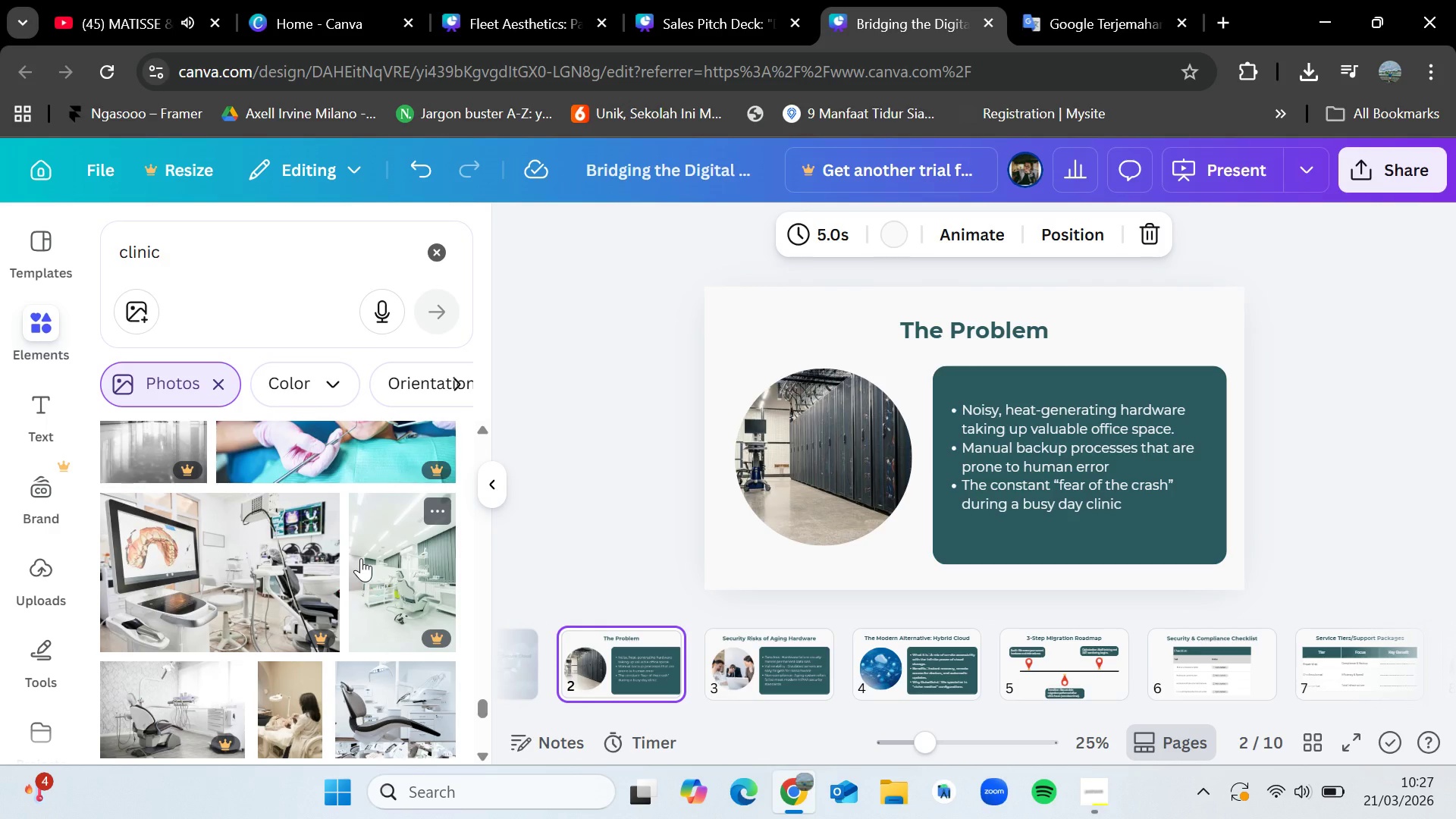 
scroll: coordinate [361, 558], scroll_direction: down, amount: 2.0
 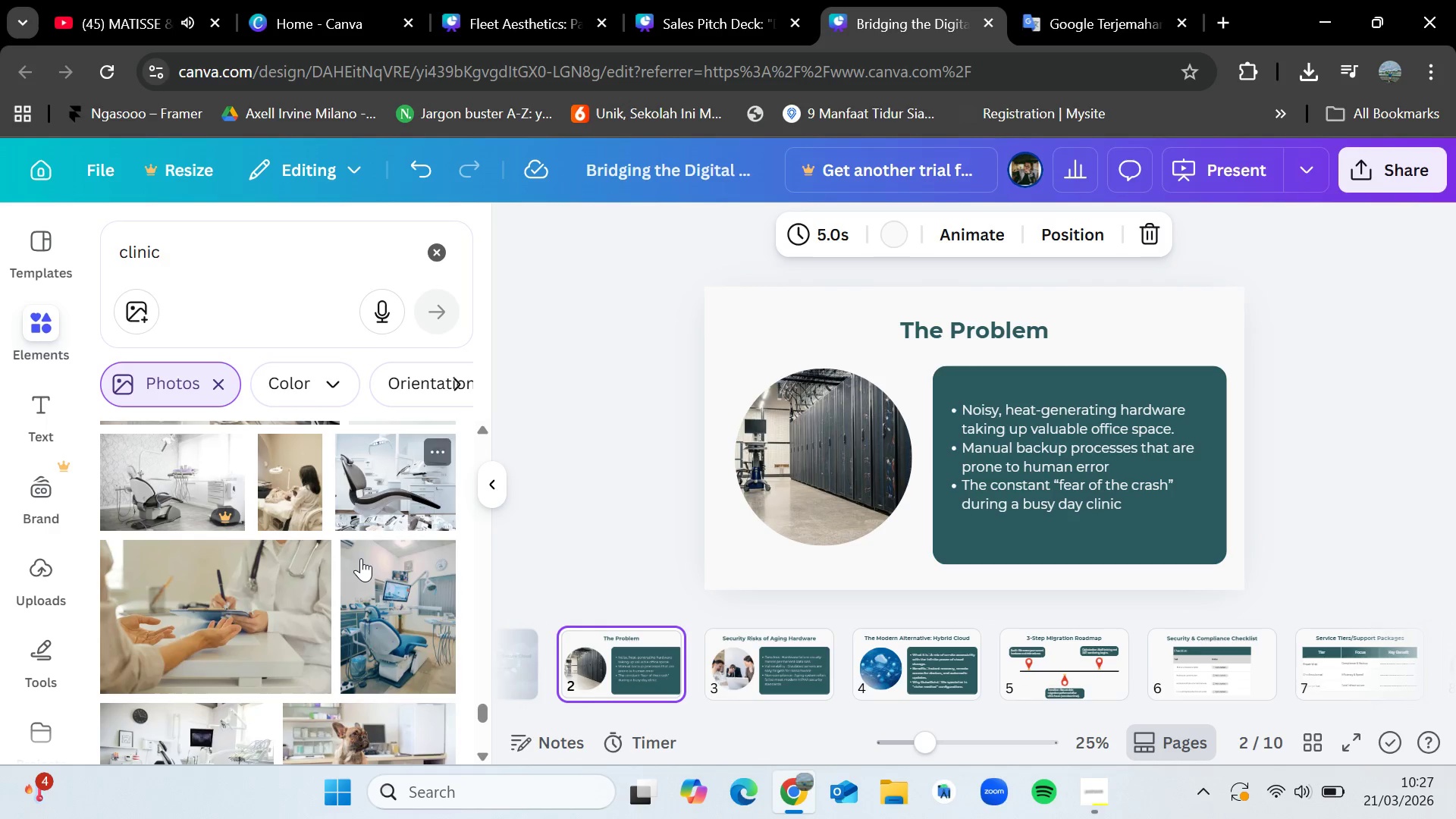 
scroll: coordinate [361, 558], scroll_direction: up, amount: 2.0
 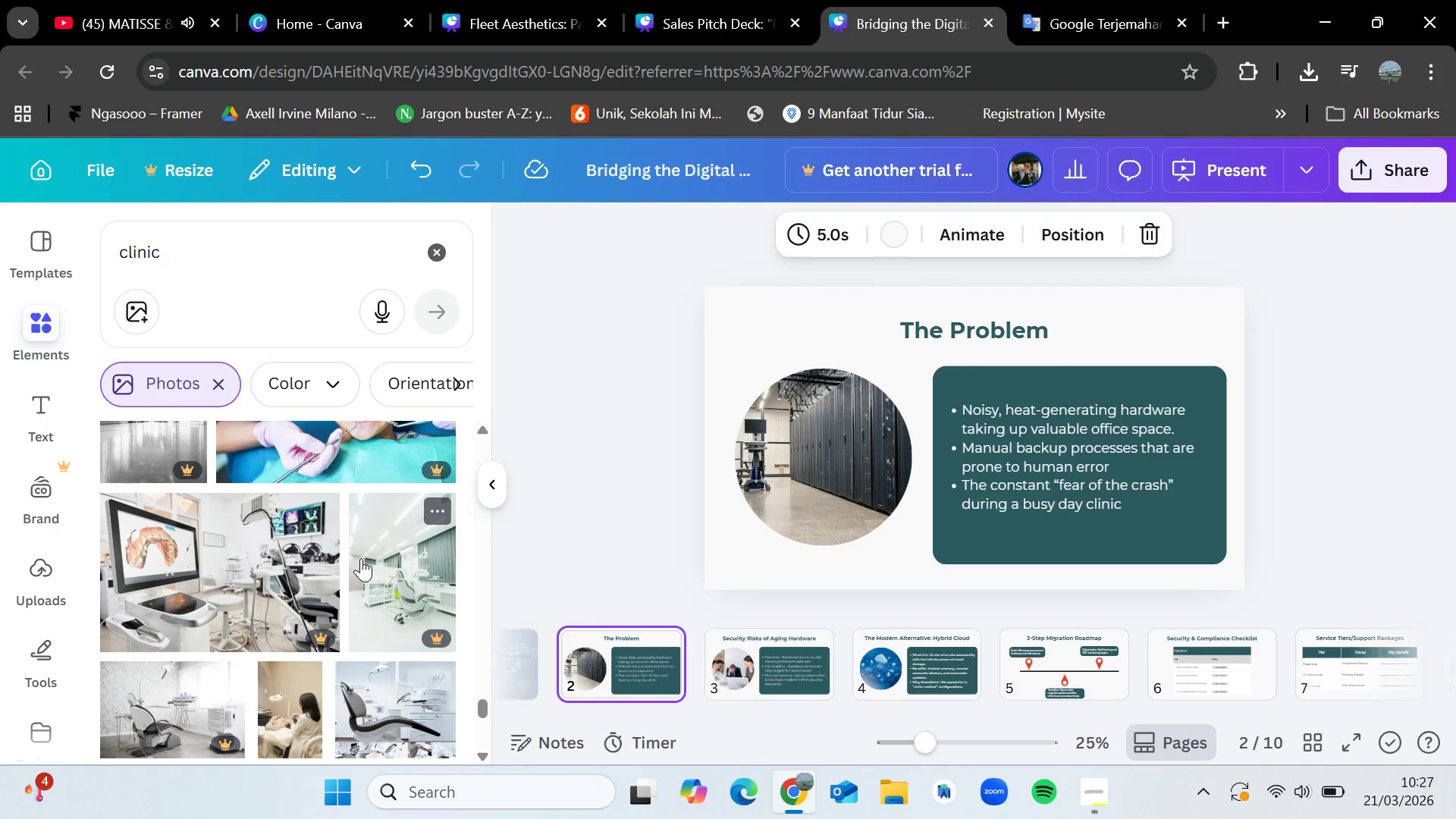 
scroll: coordinate [361, 558], scroll_direction: down, amount: 2.0
 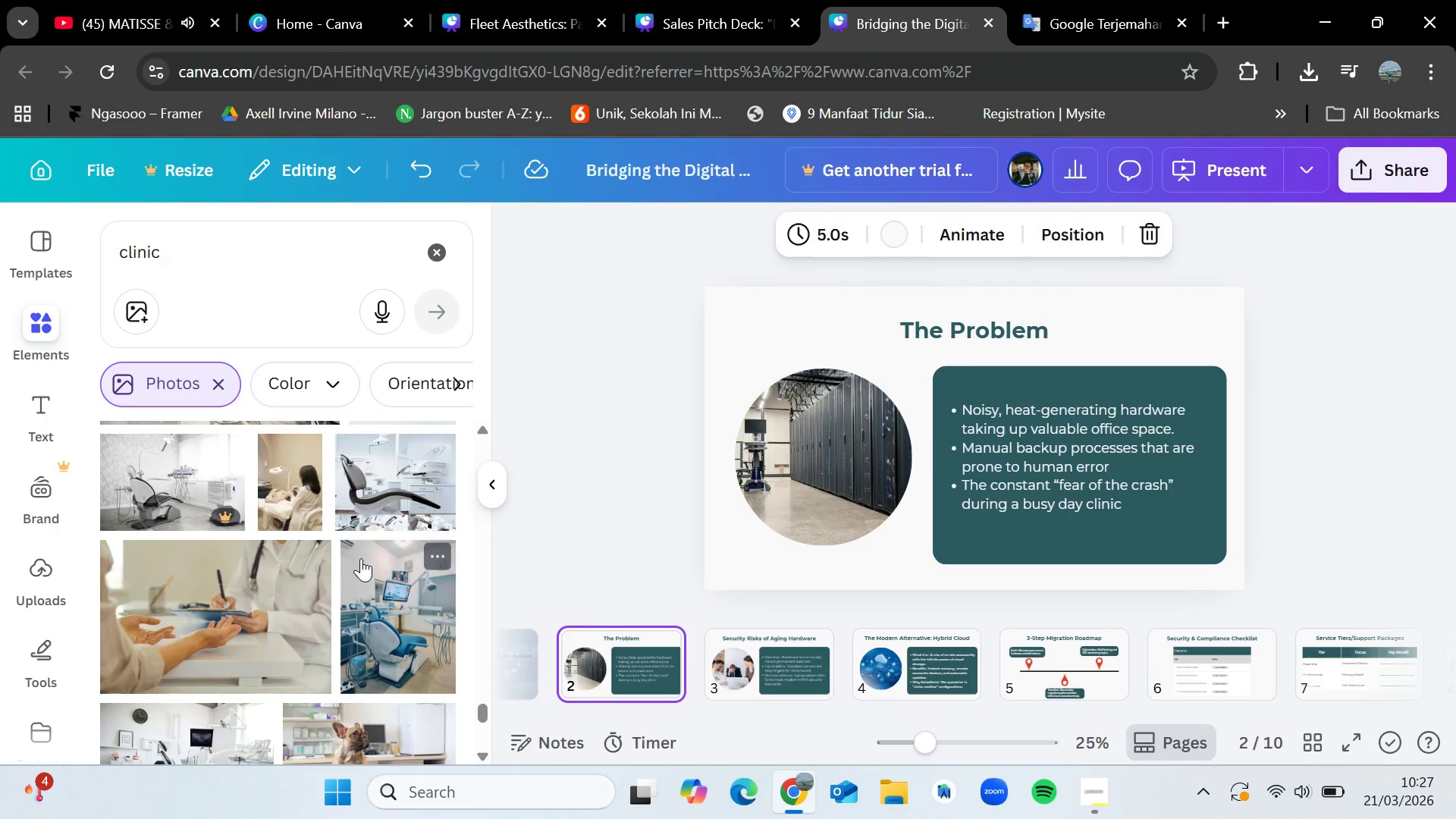 
scroll: coordinate [361, 558], scroll_direction: none, amount: 0.0
 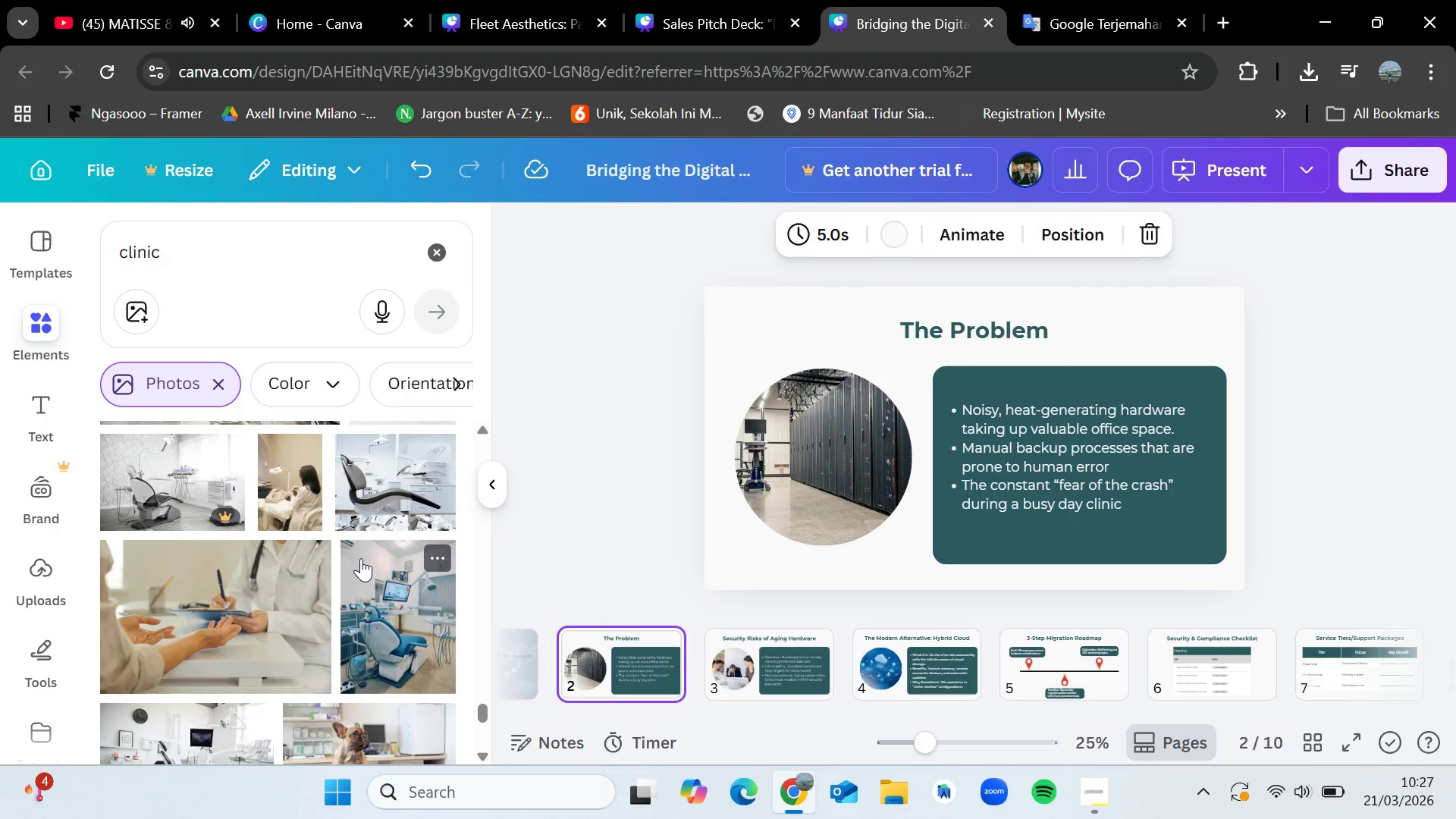 
scroll: coordinate [361, 558], scroll_direction: down, amount: 4.0
 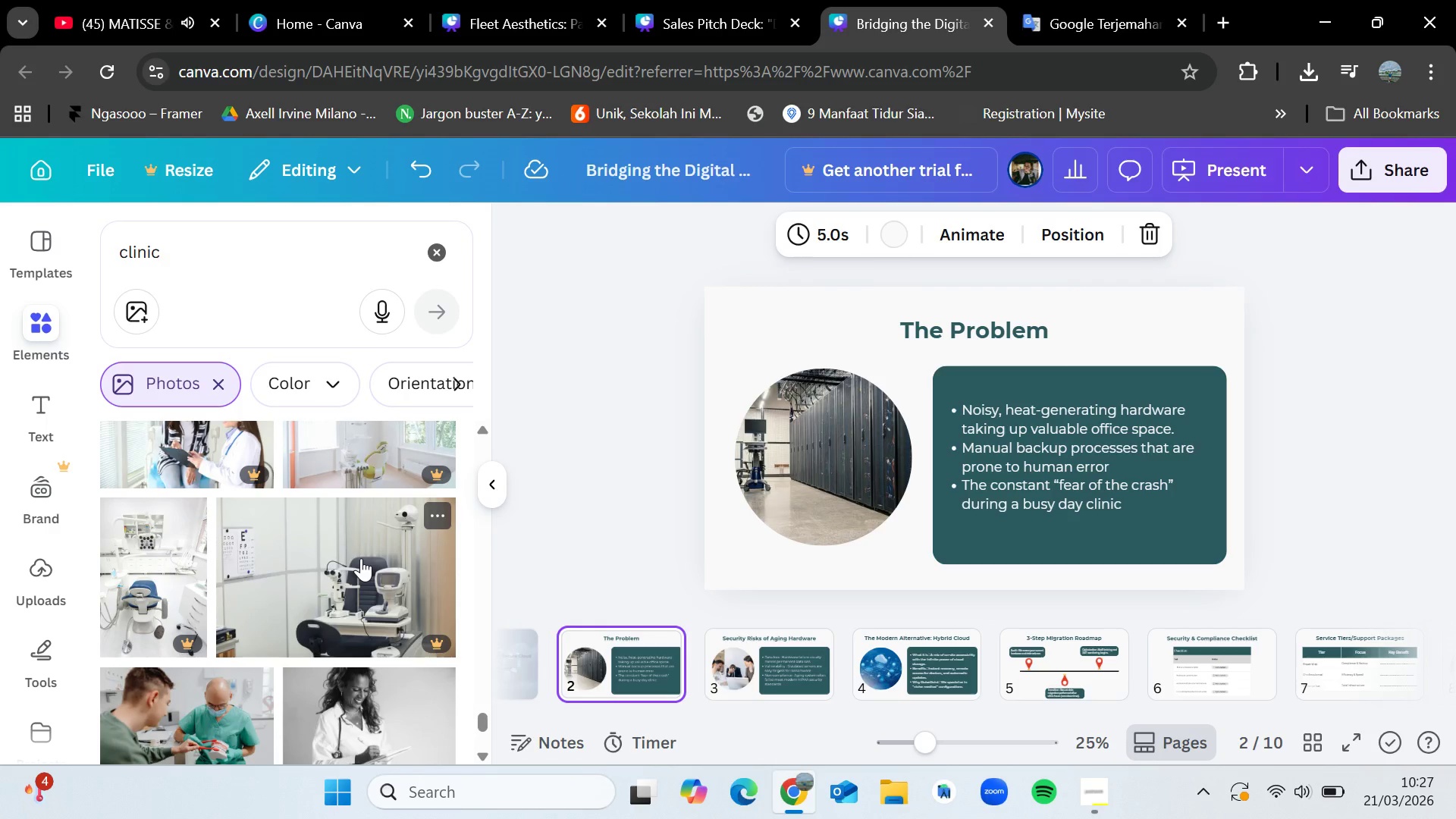 
scroll: coordinate [361, 558], scroll_direction: up, amount: 4.0
 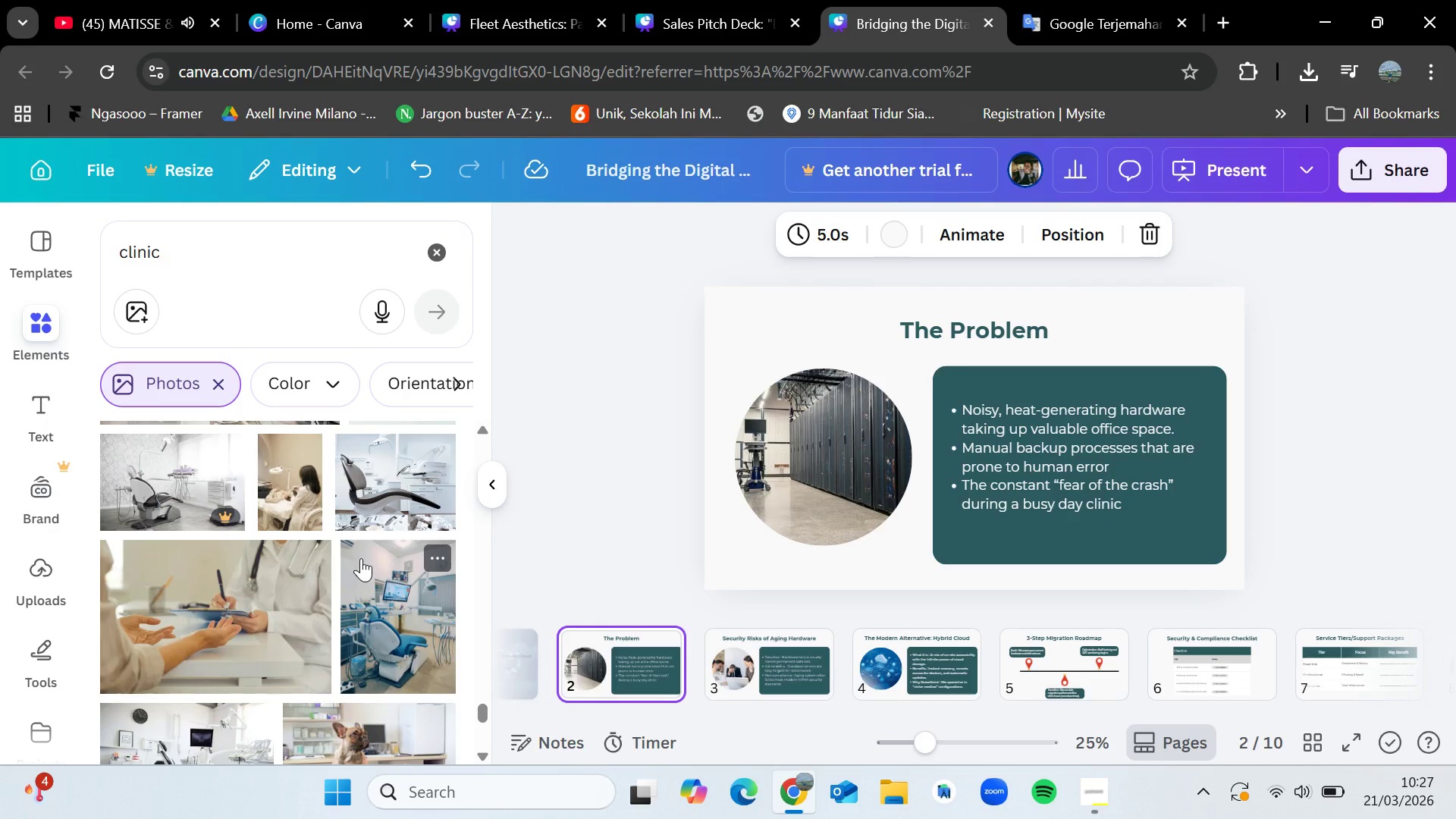 
scroll: coordinate [361, 558], scroll_direction: down, amount: 2.0
 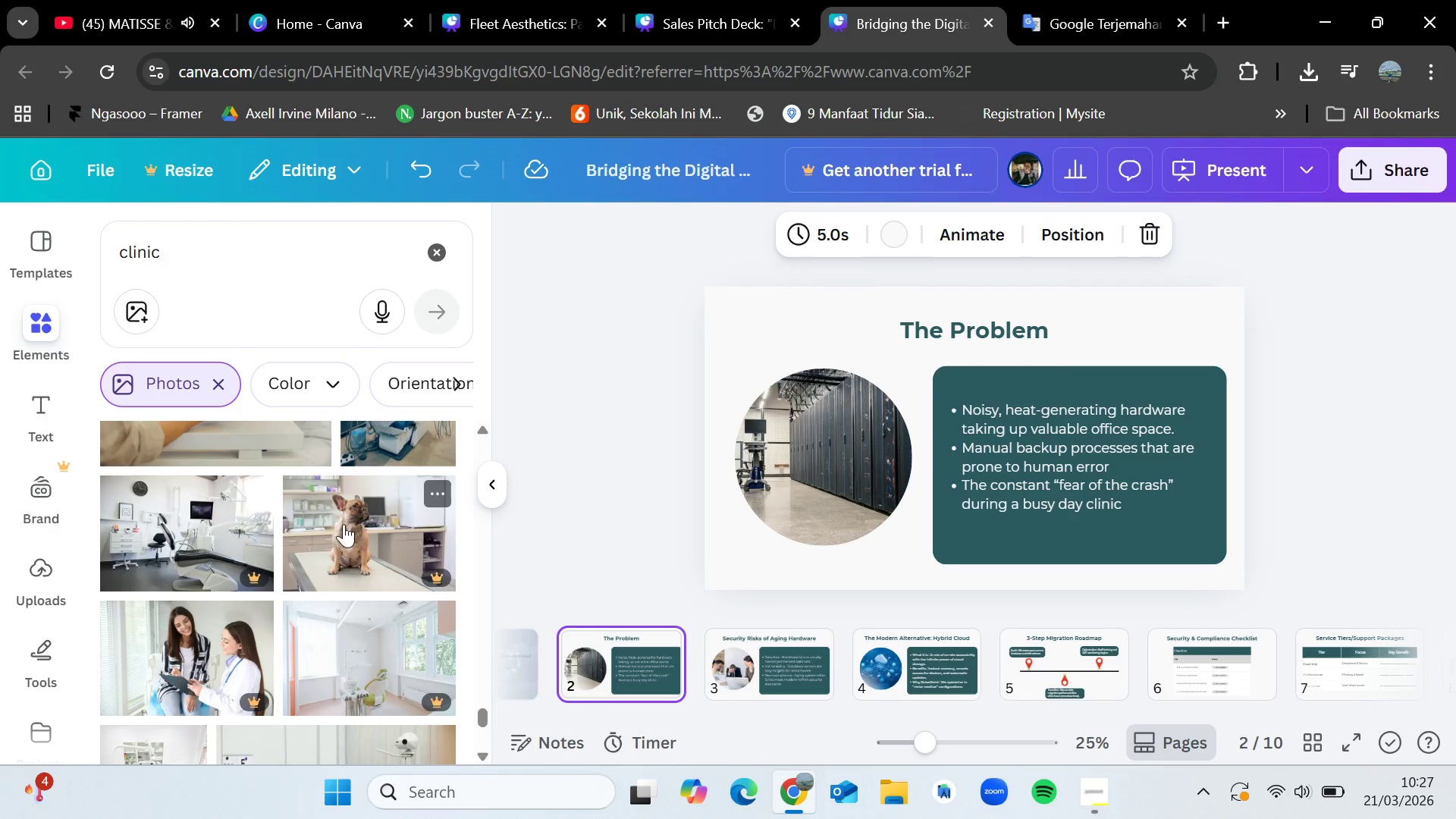 
scroll: coordinate [345, 522], scroll_direction: up, amount: 4.0
 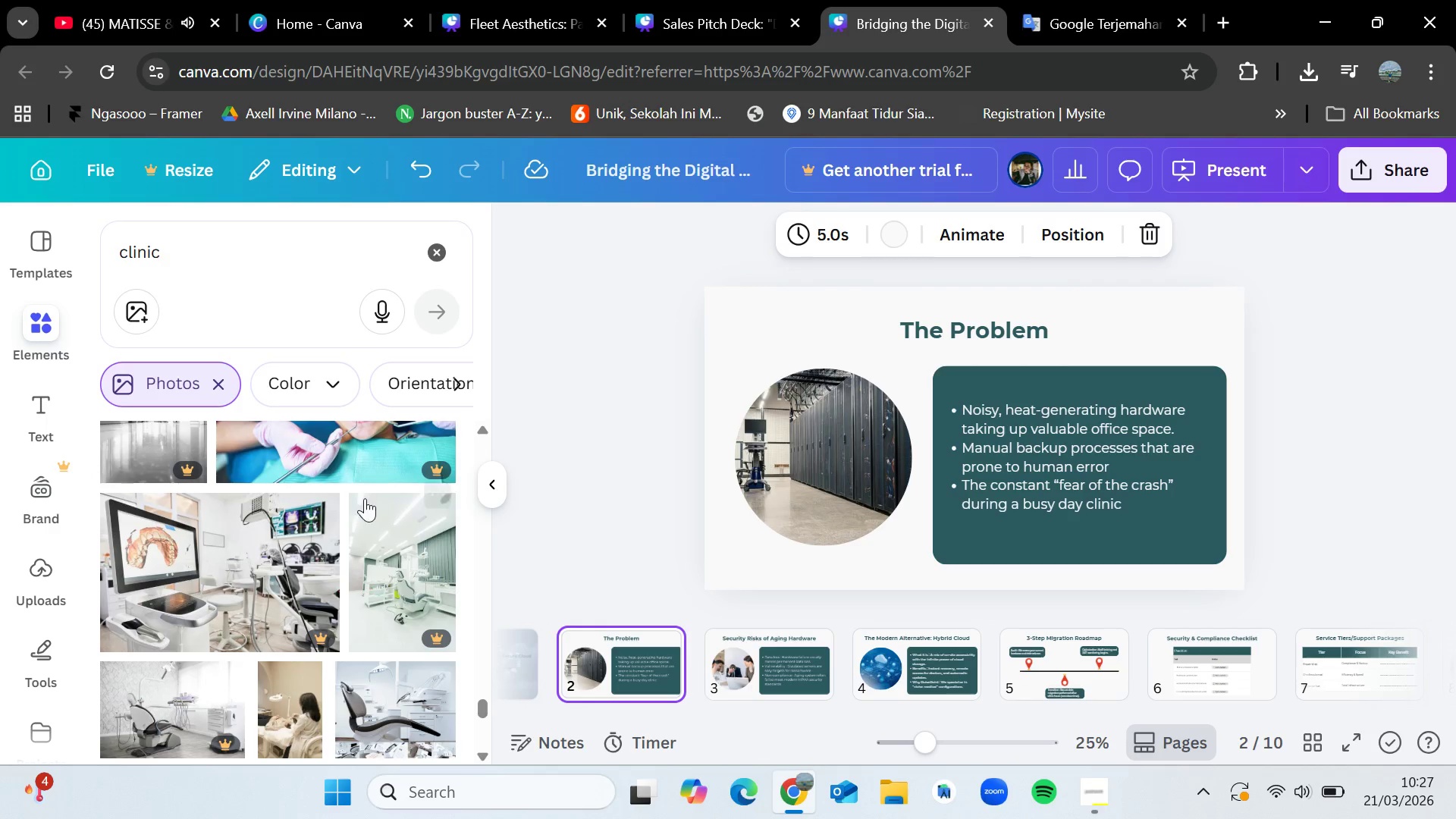 
scroll: coordinate [334, 531], scroll_direction: down, amount: 7.0
 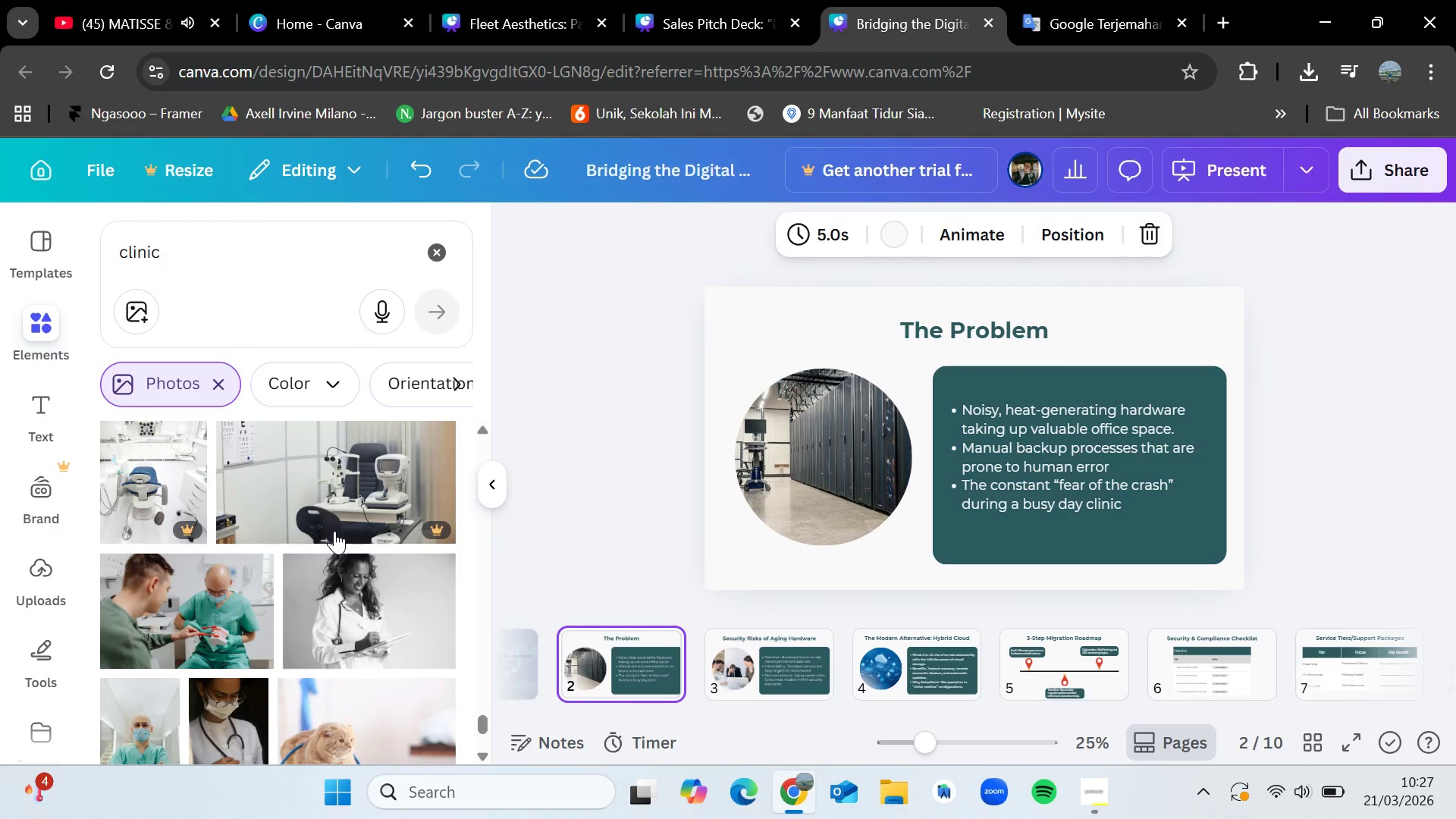 
wait(6.28)
 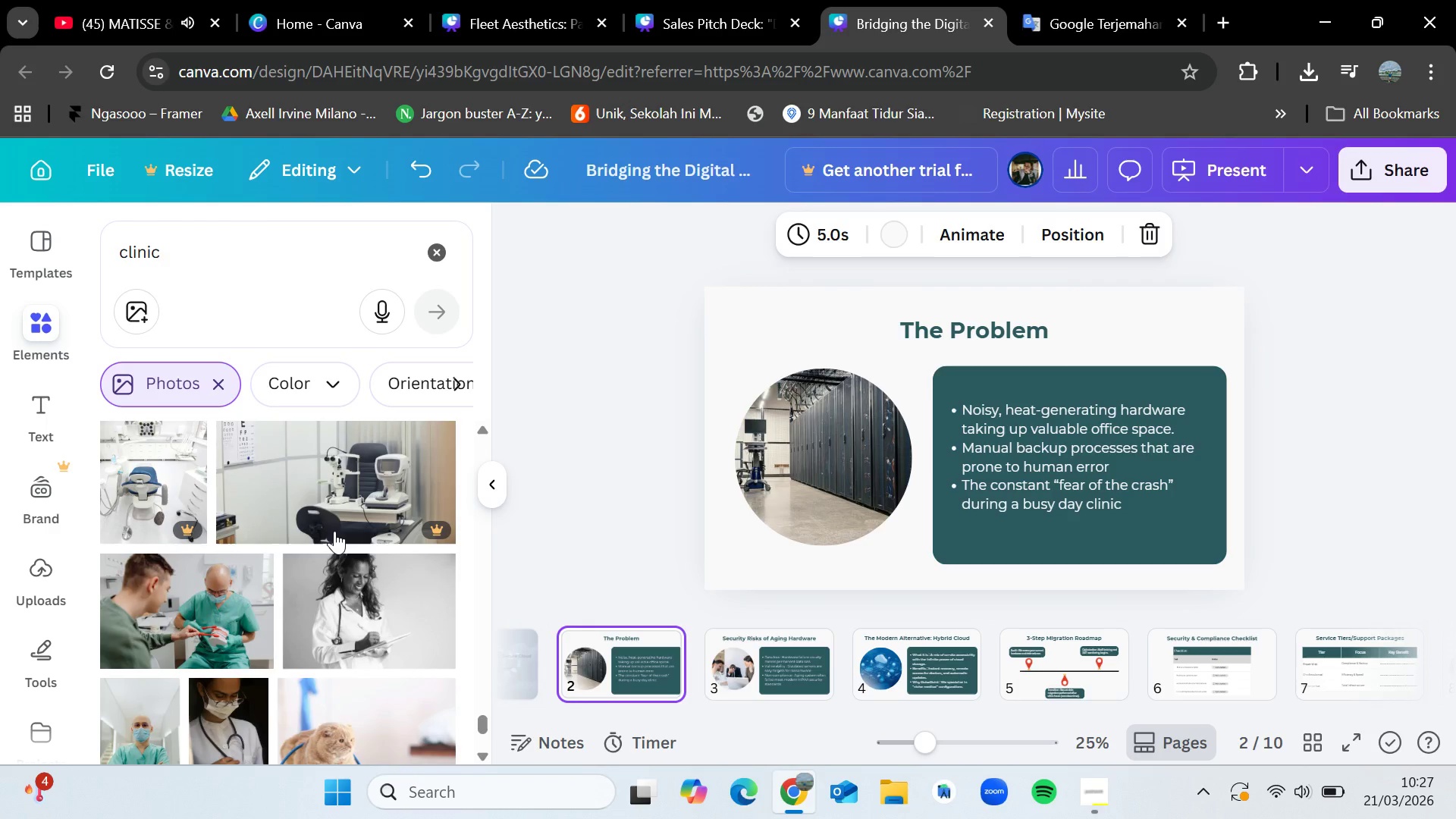 
scroll: coordinate [334, 531], scroll_direction: up, amount: 4.0
 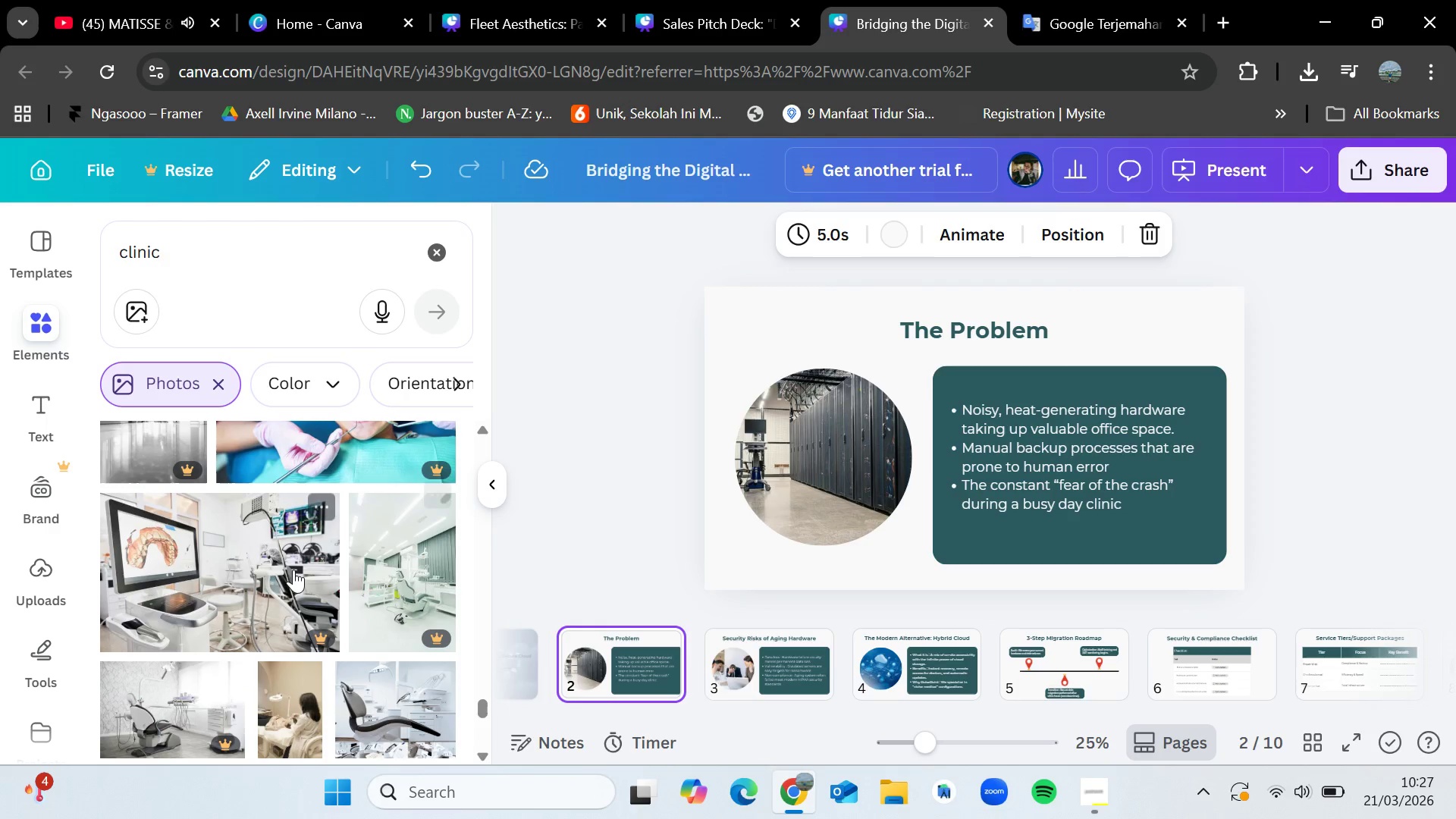 
scroll: coordinate [329, 534], scroll_direction: down, amount: 6.0
 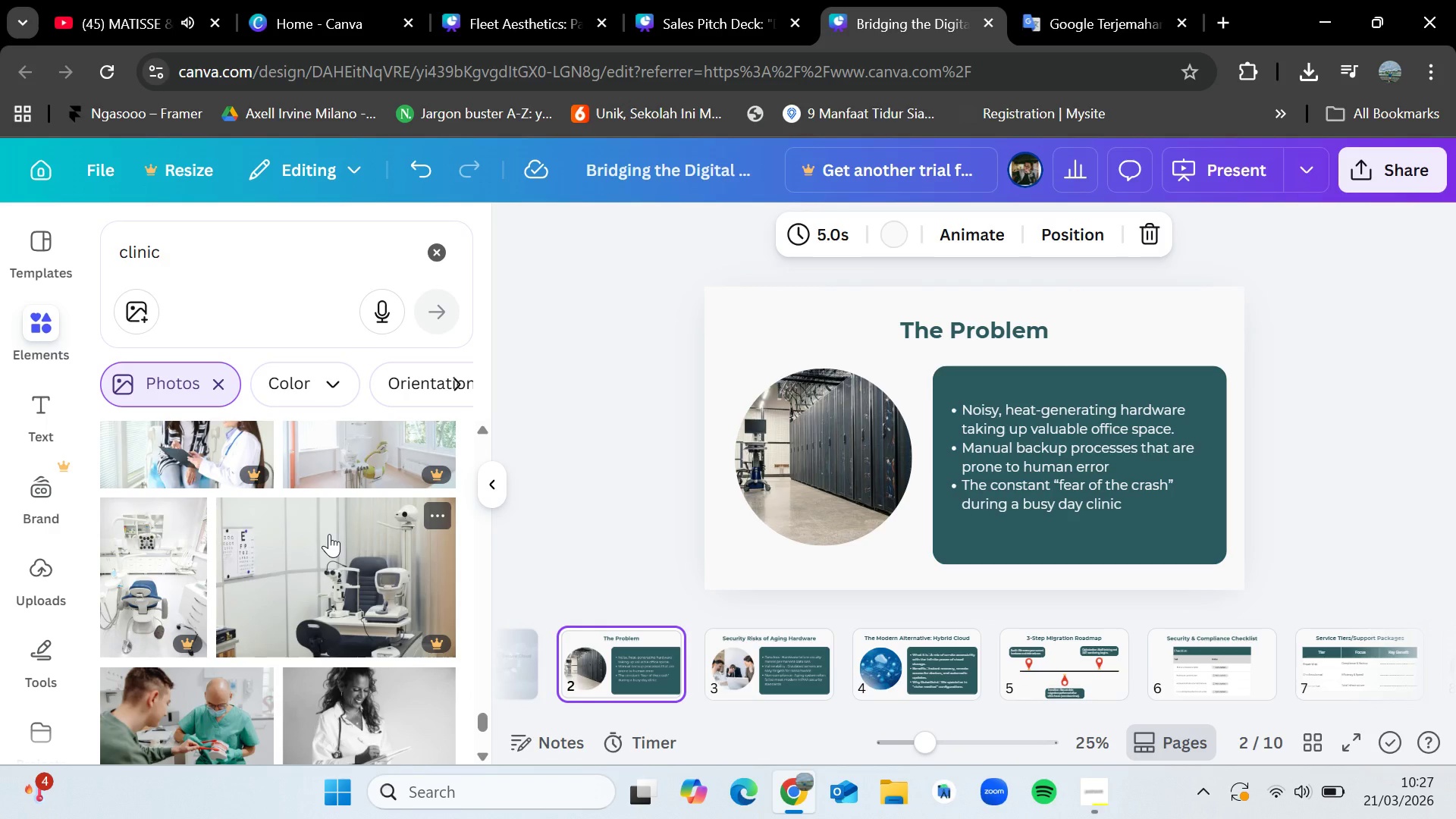 
scroll: coordinate [329, 534], scroll_direction: up, amount: 6.0
 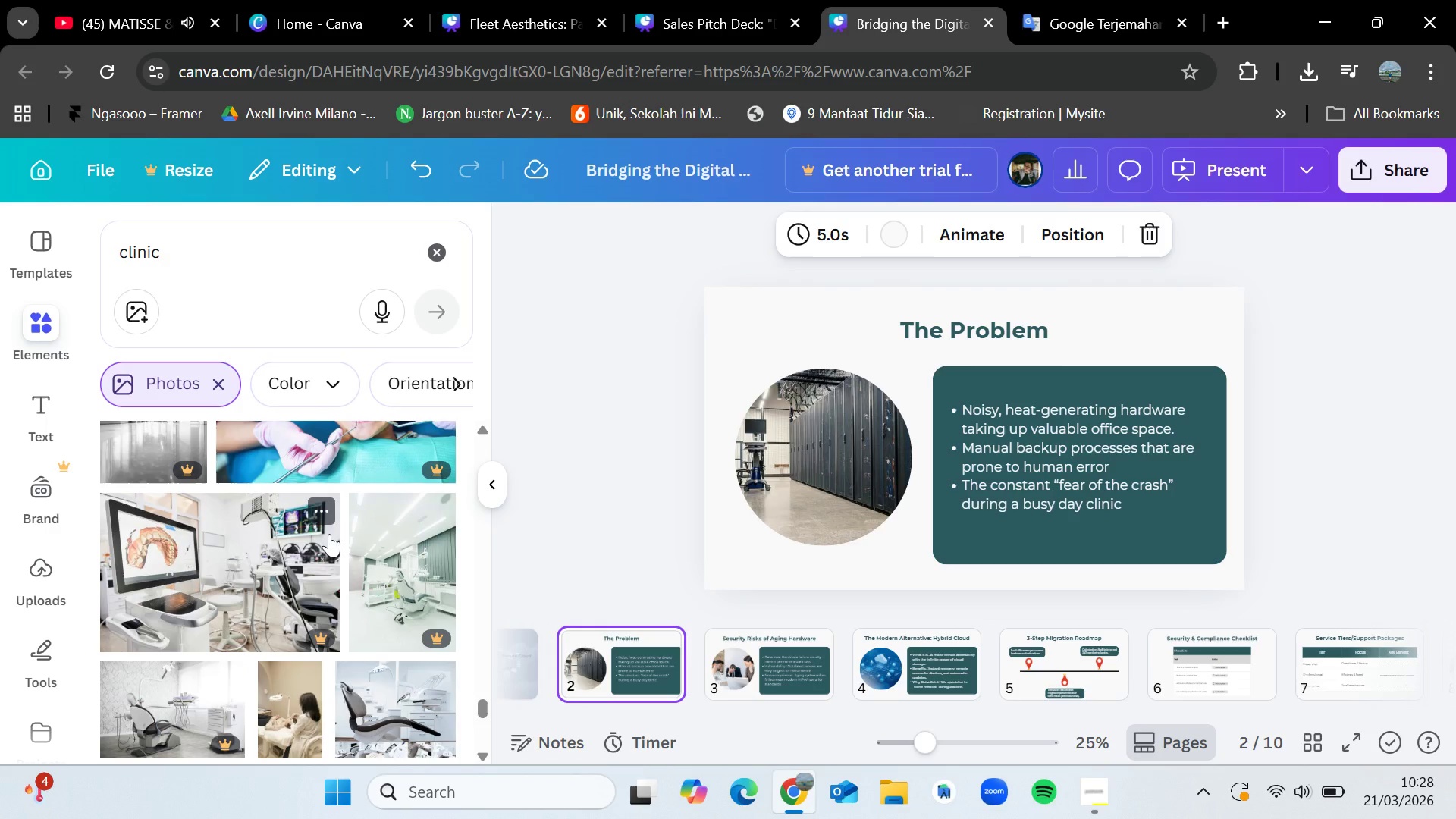 
scroll: coordinate [329, 534], scroll_direction: down, amount: 2.0
 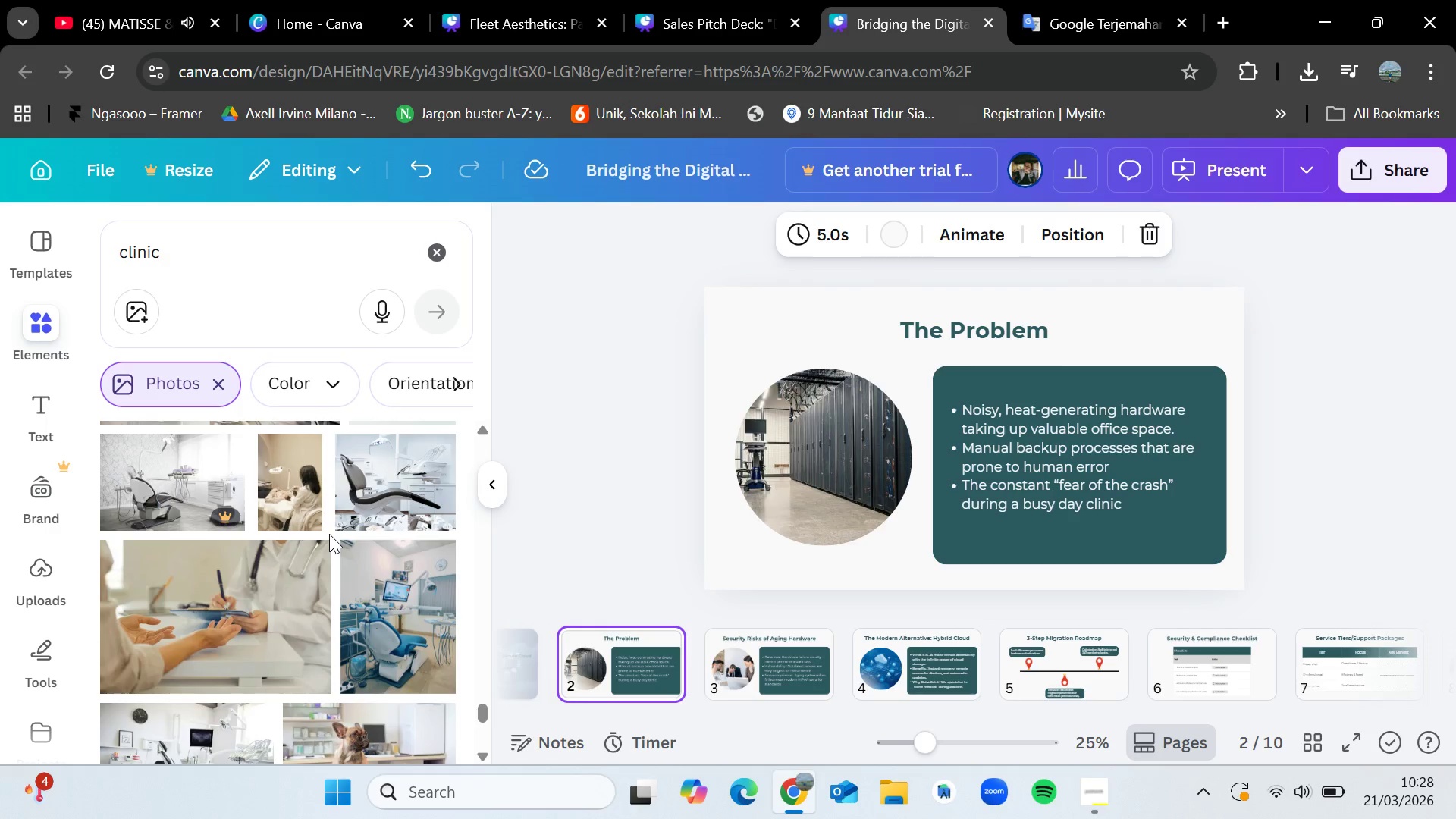 
scroll: coordinate [362, 640], scroll_direction: up, amount: 15.0
 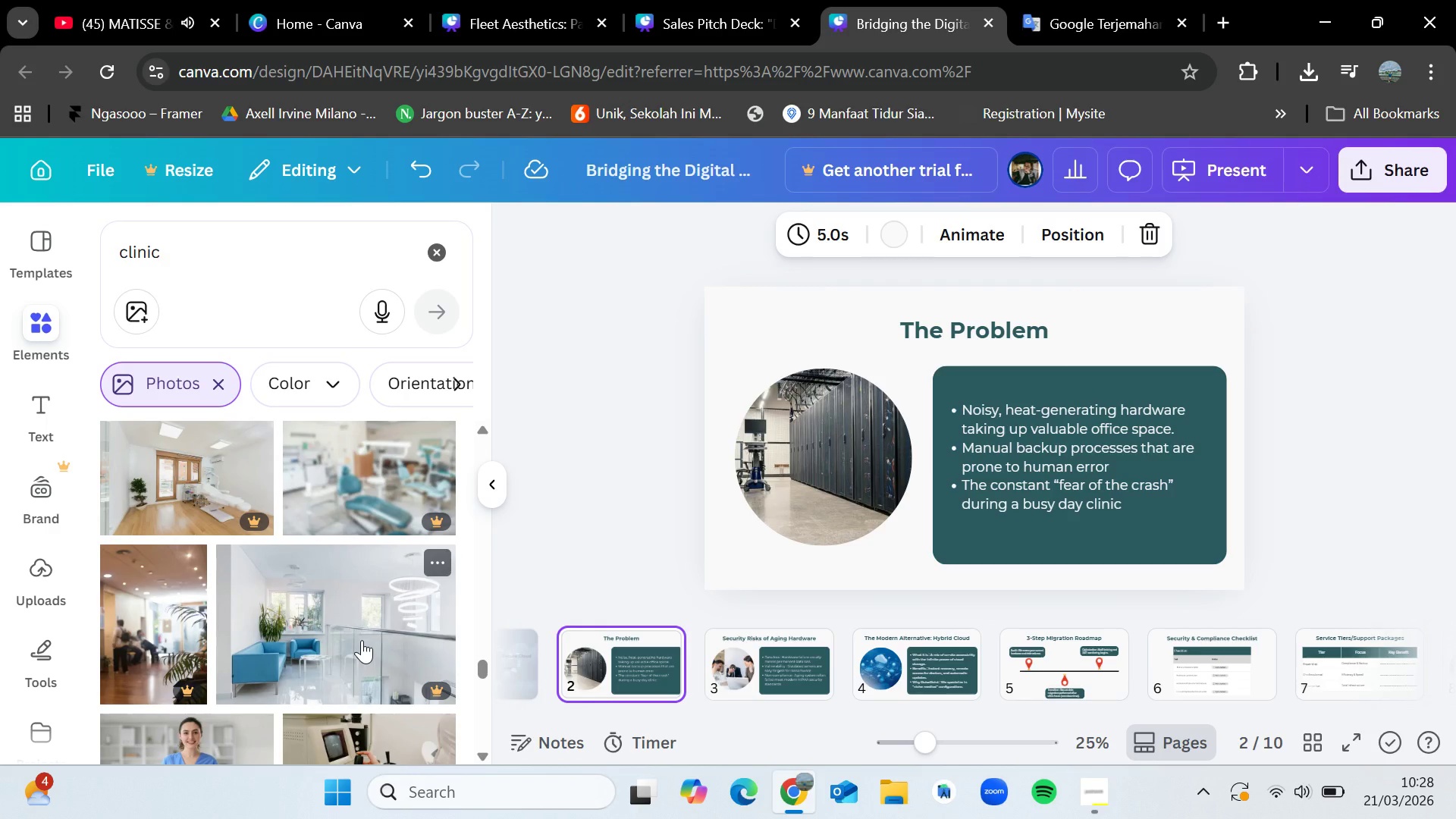 
wait(7.03)
 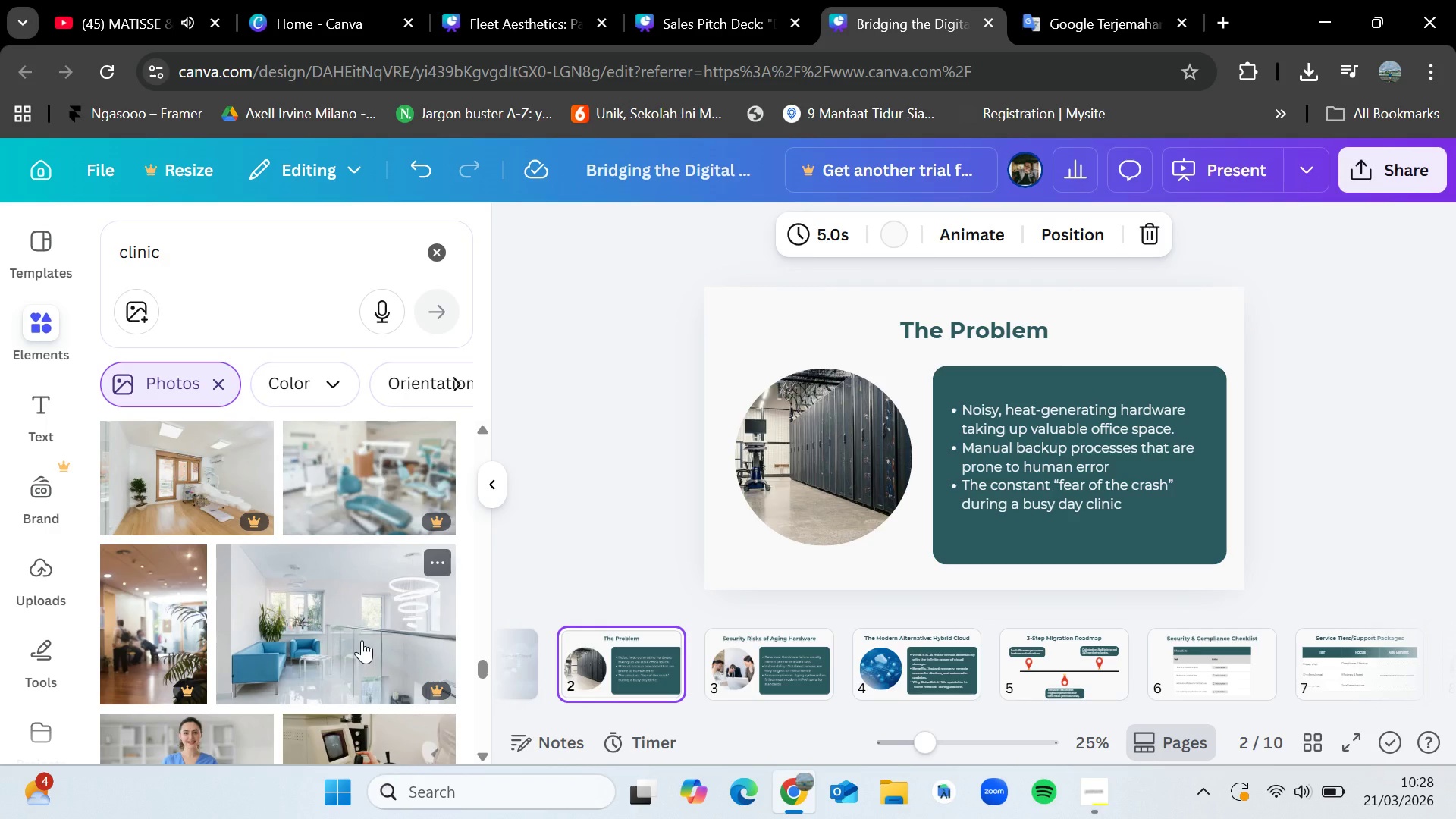 
scroll: coordinate [362, 640], scroll_direction: down, amount: 3.0
 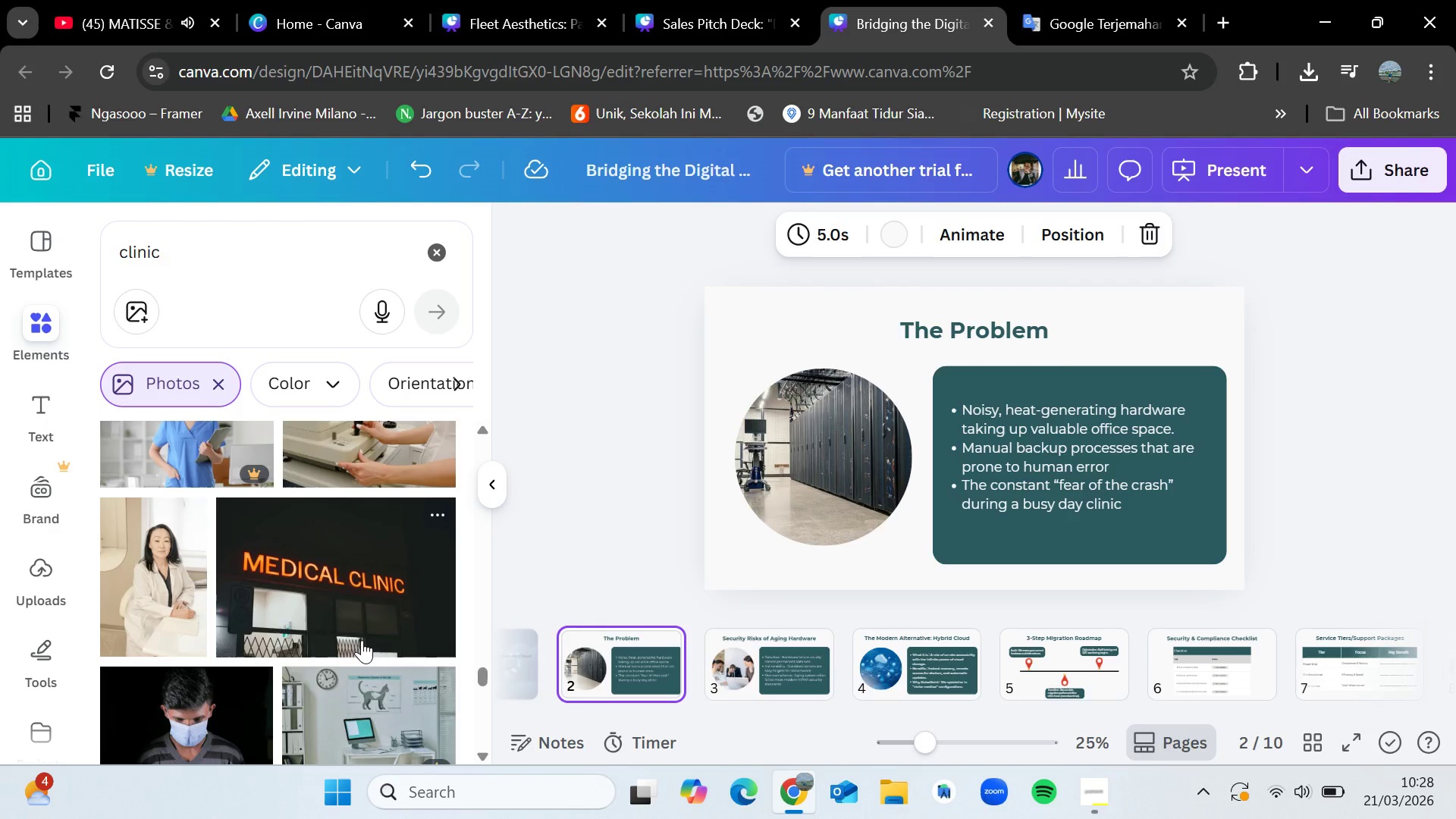 
scroll: coordinate [362, 640], scroll_direction: up, amount: 9.0
 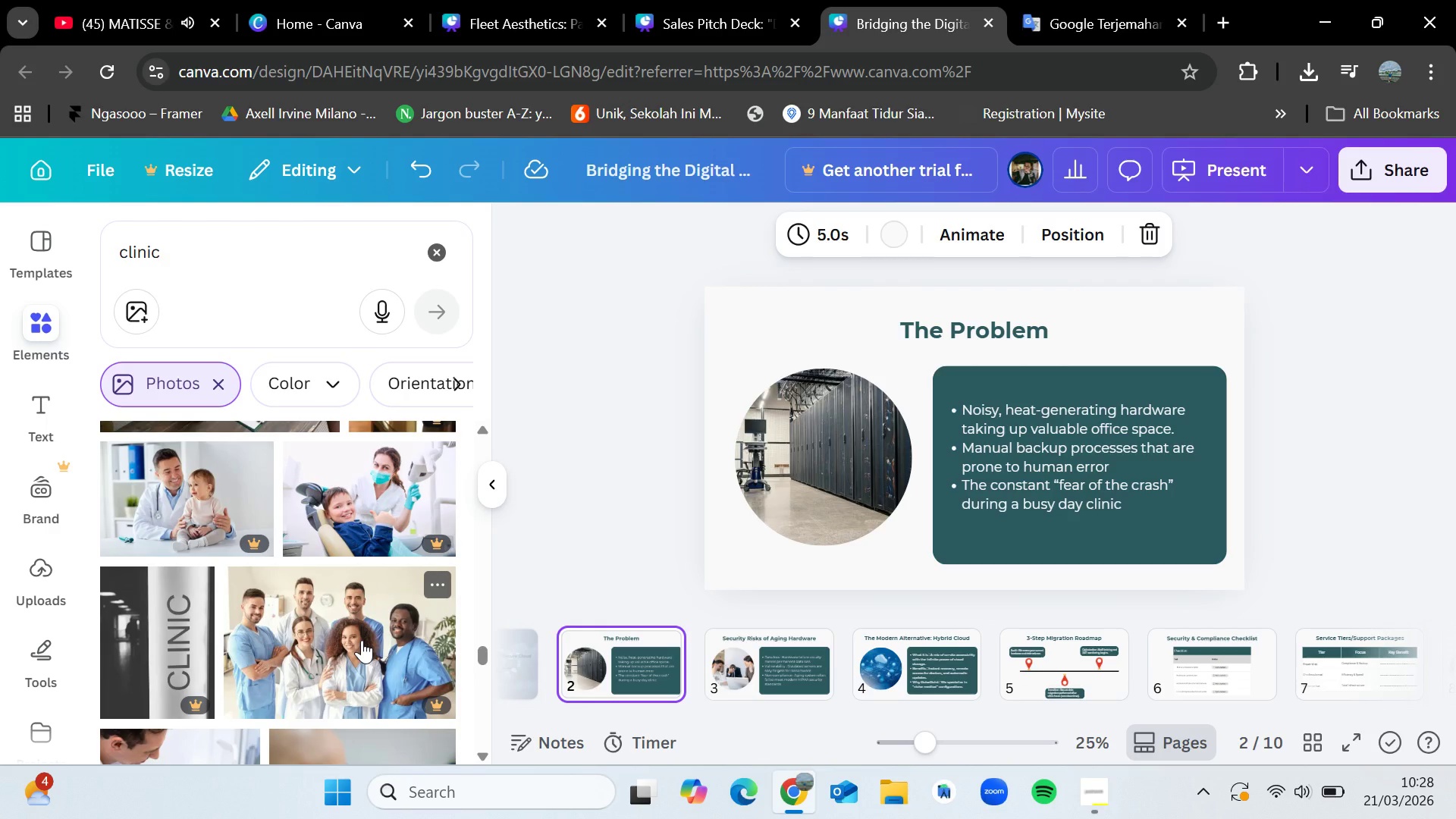 
scroll: coordinate [362, 640], scroll_direction: down, amount: 3.0
 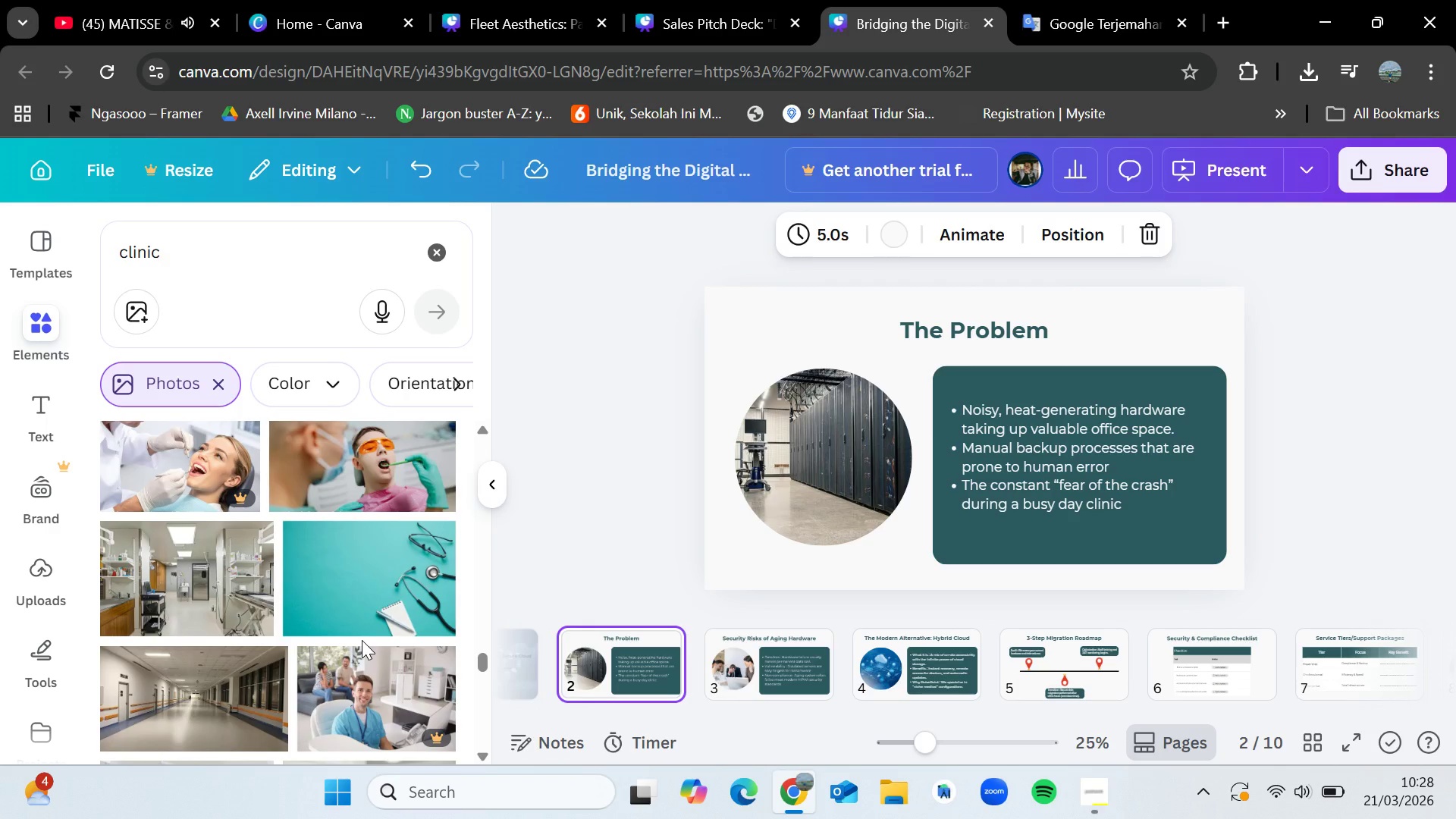 
wait(8.93)
 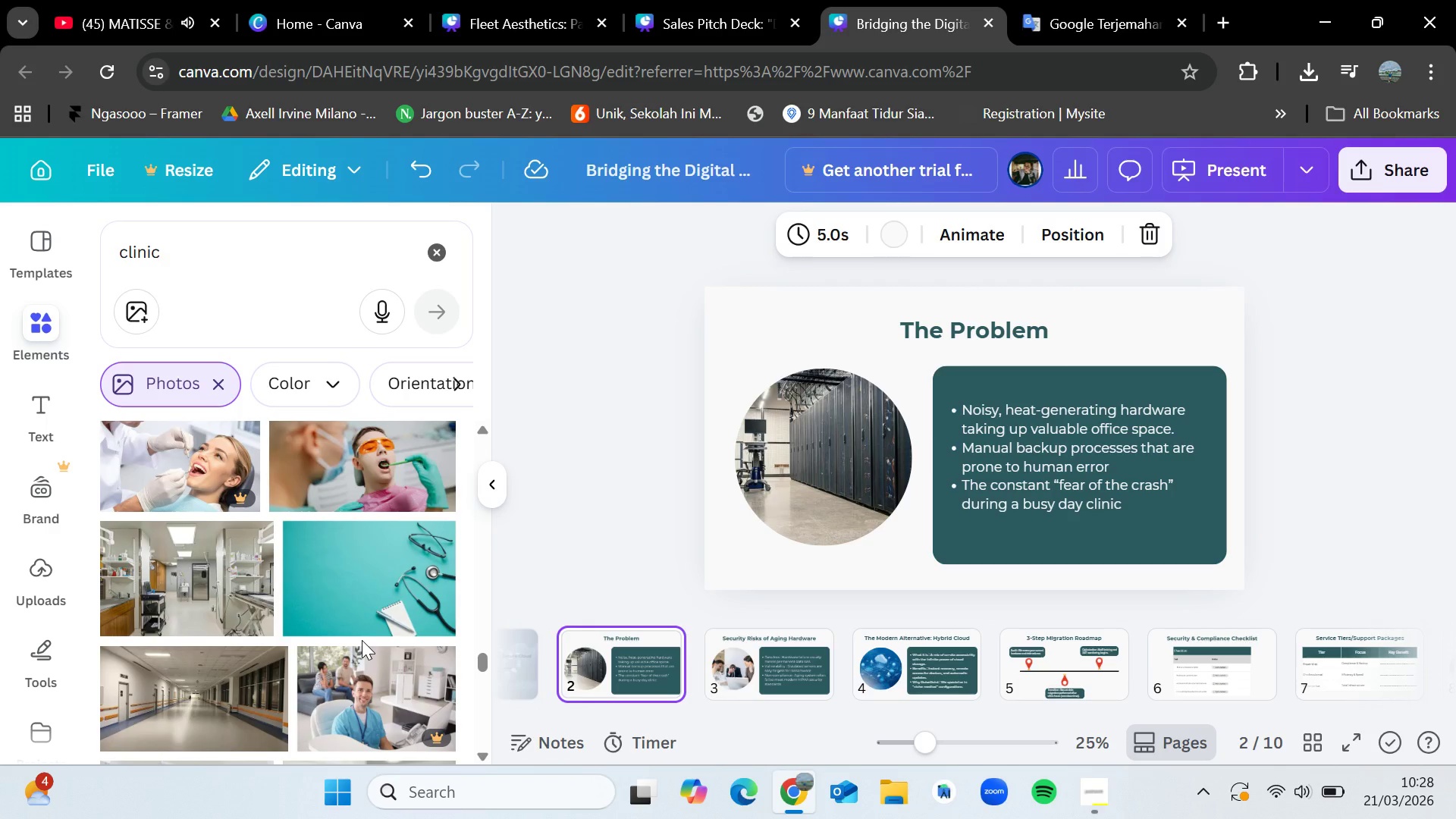 
scroll: coordinate [278, 625], scroll_direction: down, amount: 9.0
 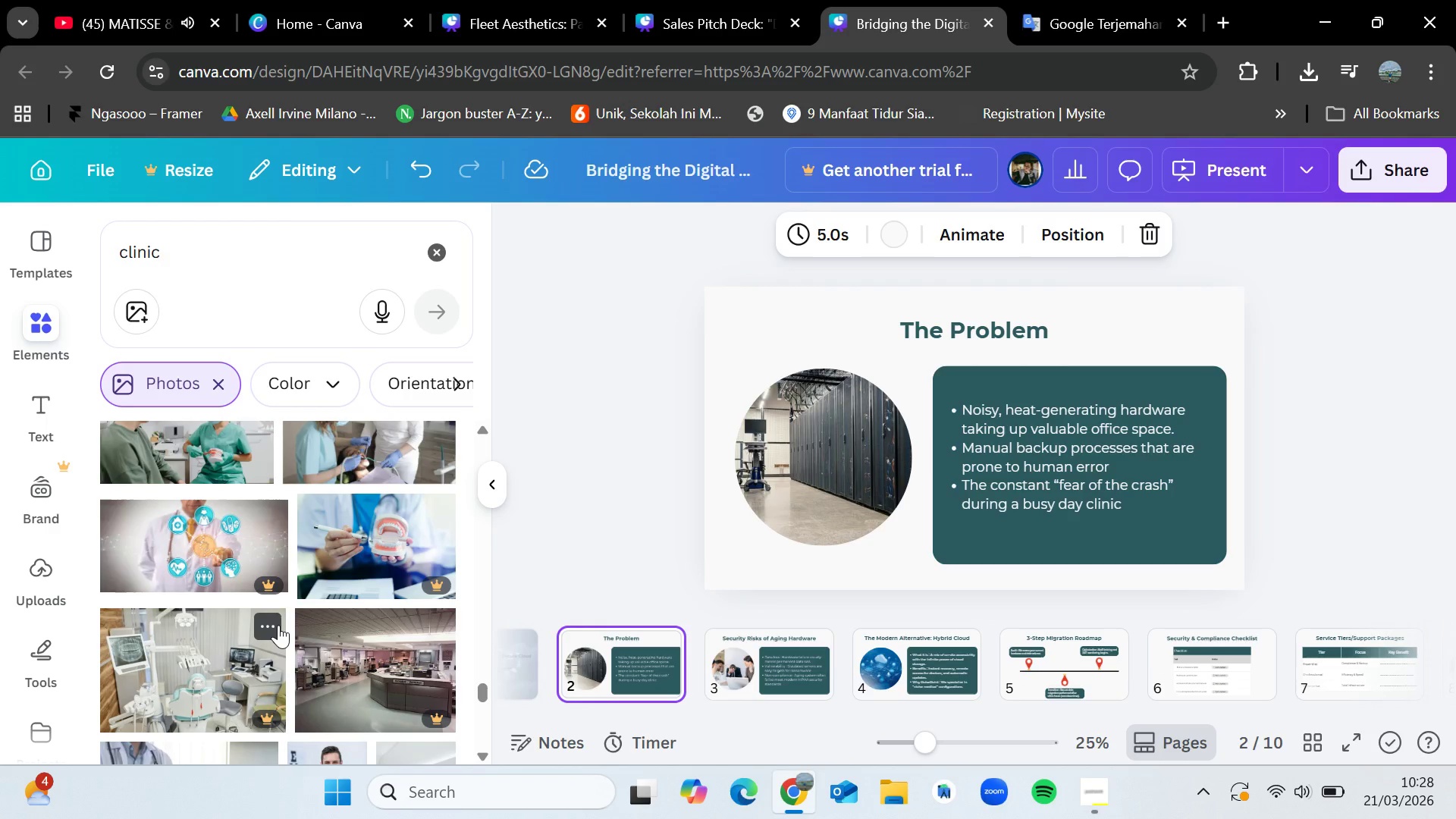 
scroll: coordinate [299, 633], scroll_direction: down, amount: 4.0
 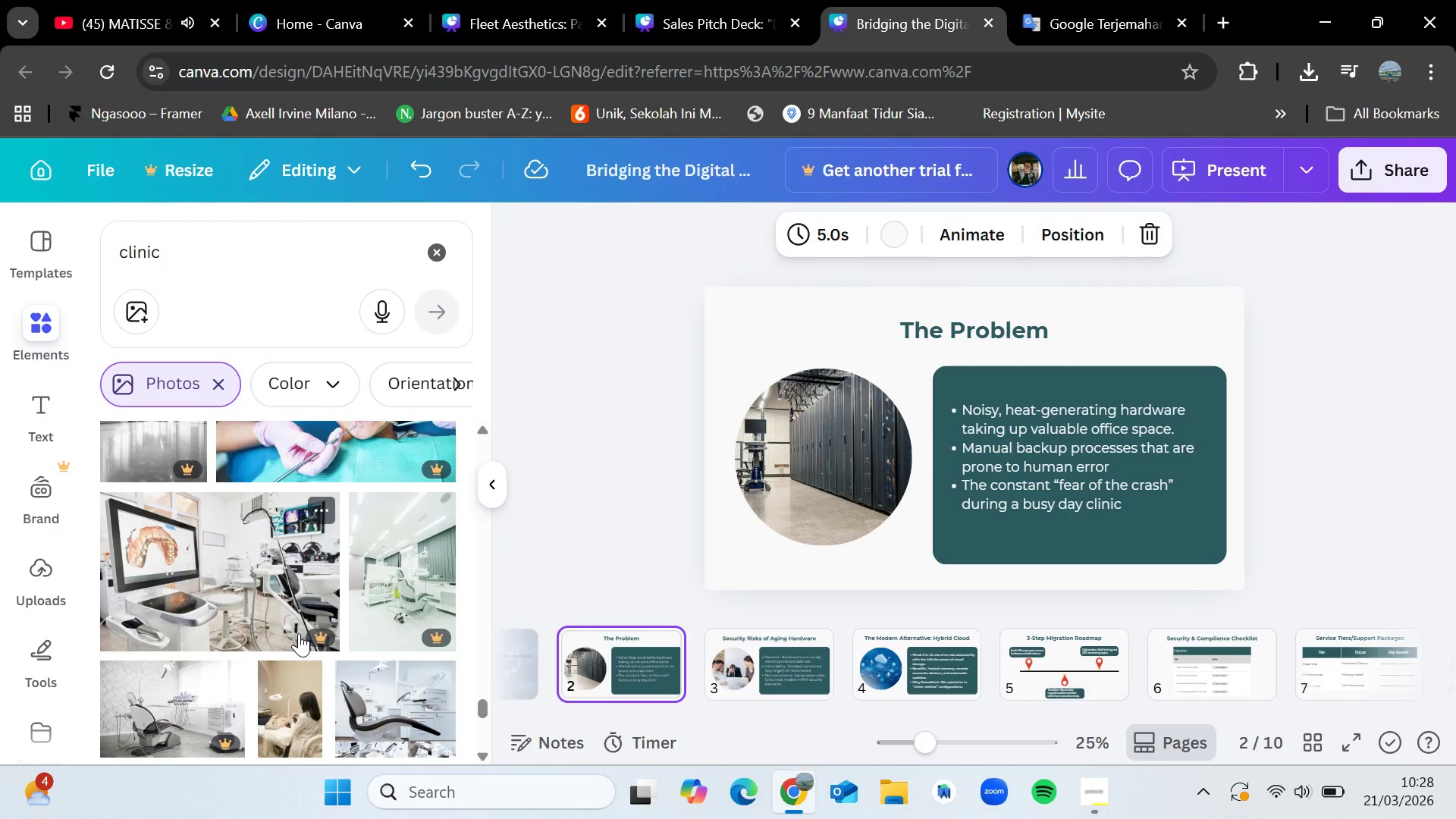 
wait(7.98)
 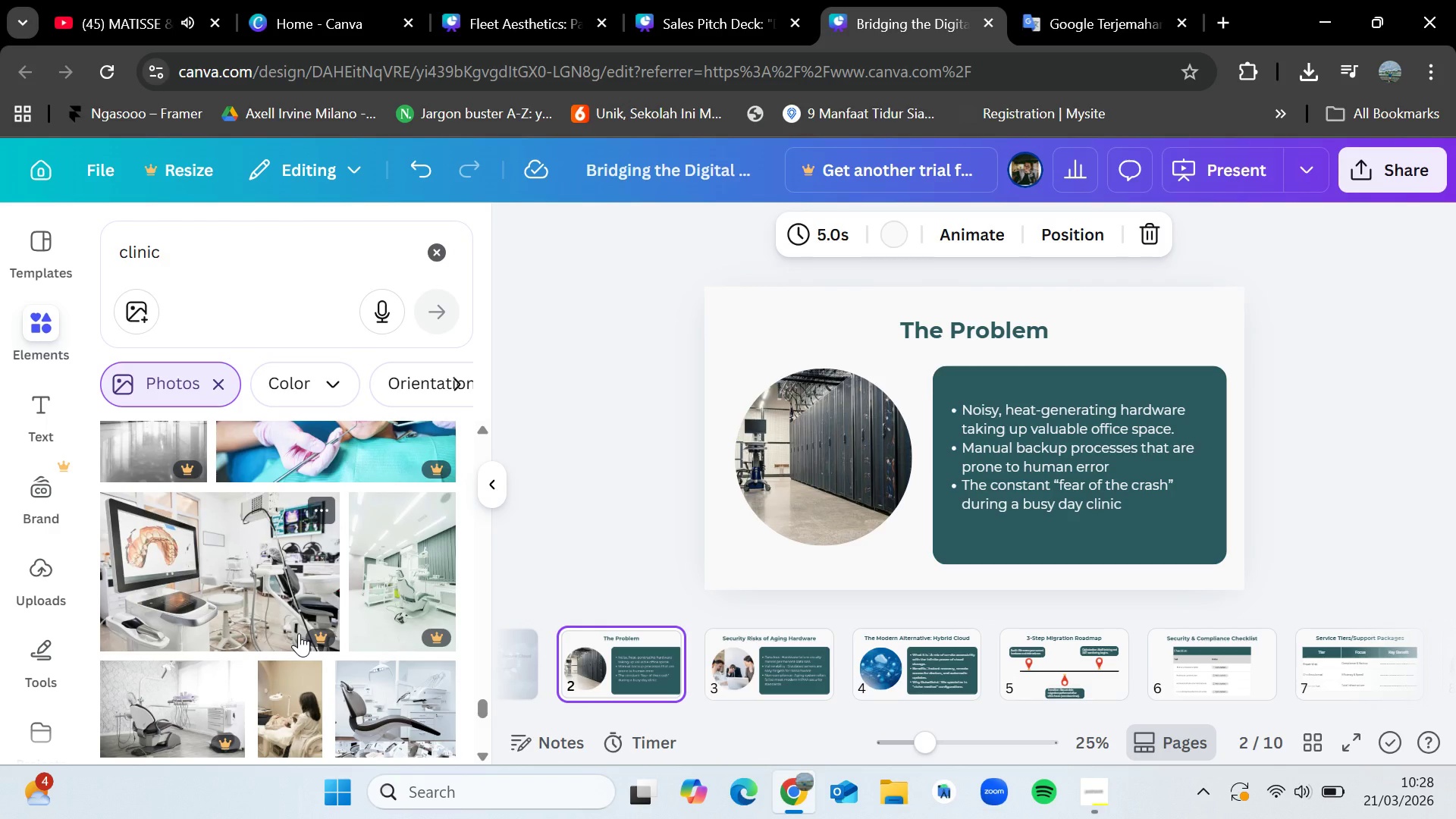 
scroll: coordinate [299, 633], scroll_direction: down, amount: 8.0
 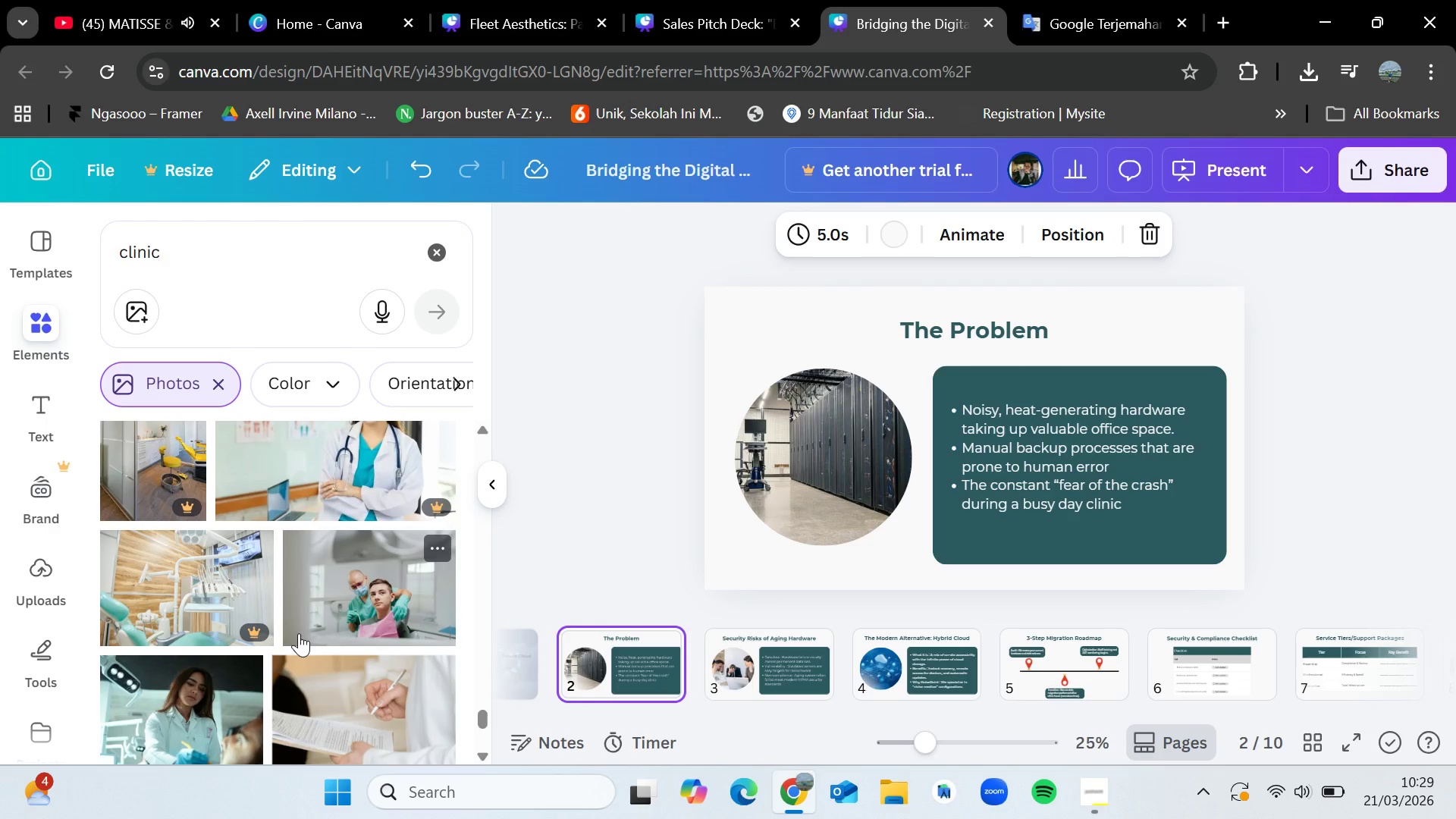 
scroll: coordinate [299, 633], scroll_direction: down, amount: 8.0
 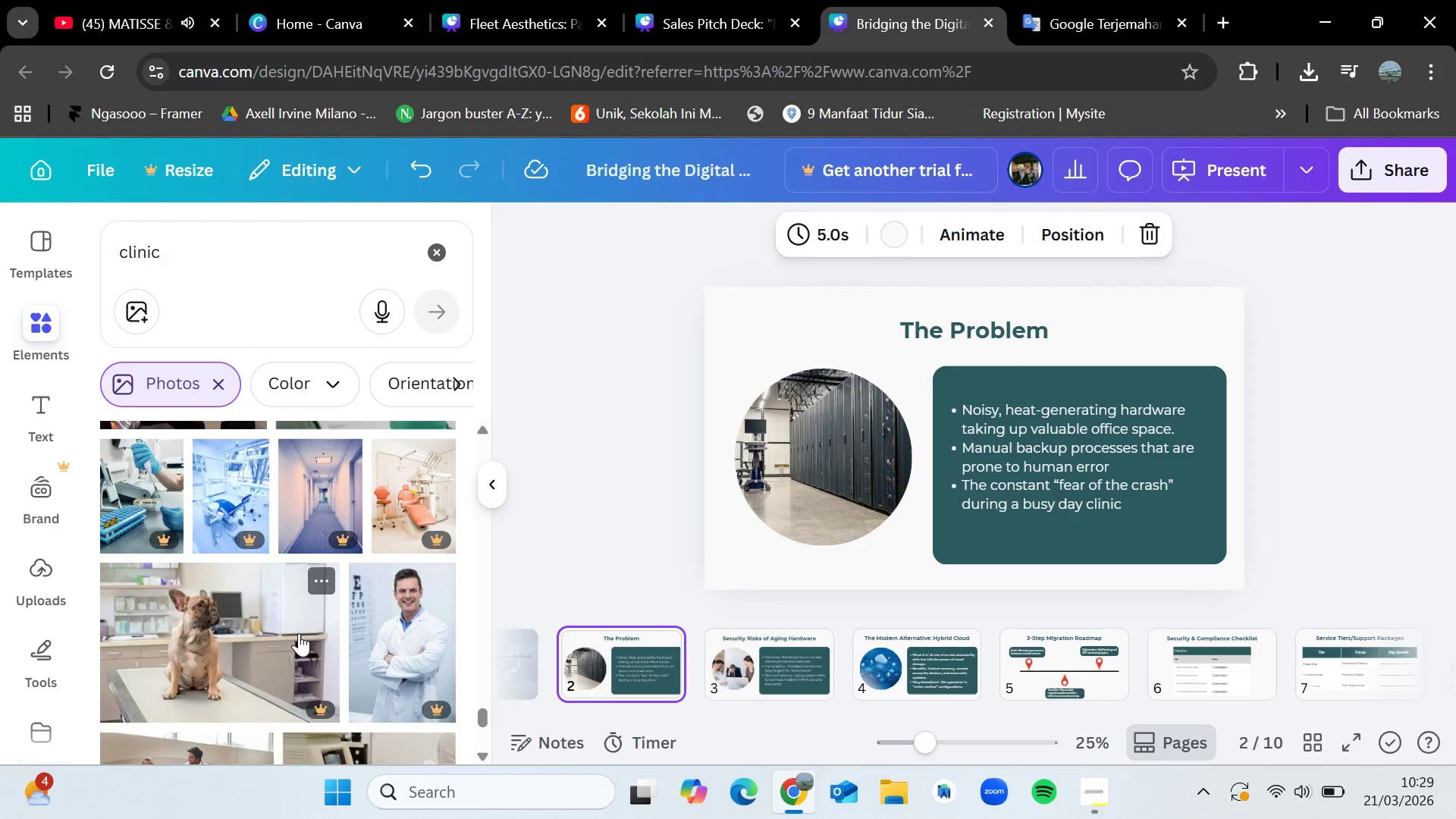 
scroll: coordinate [299, 633], scroll_direction: up, amount: 5.0
 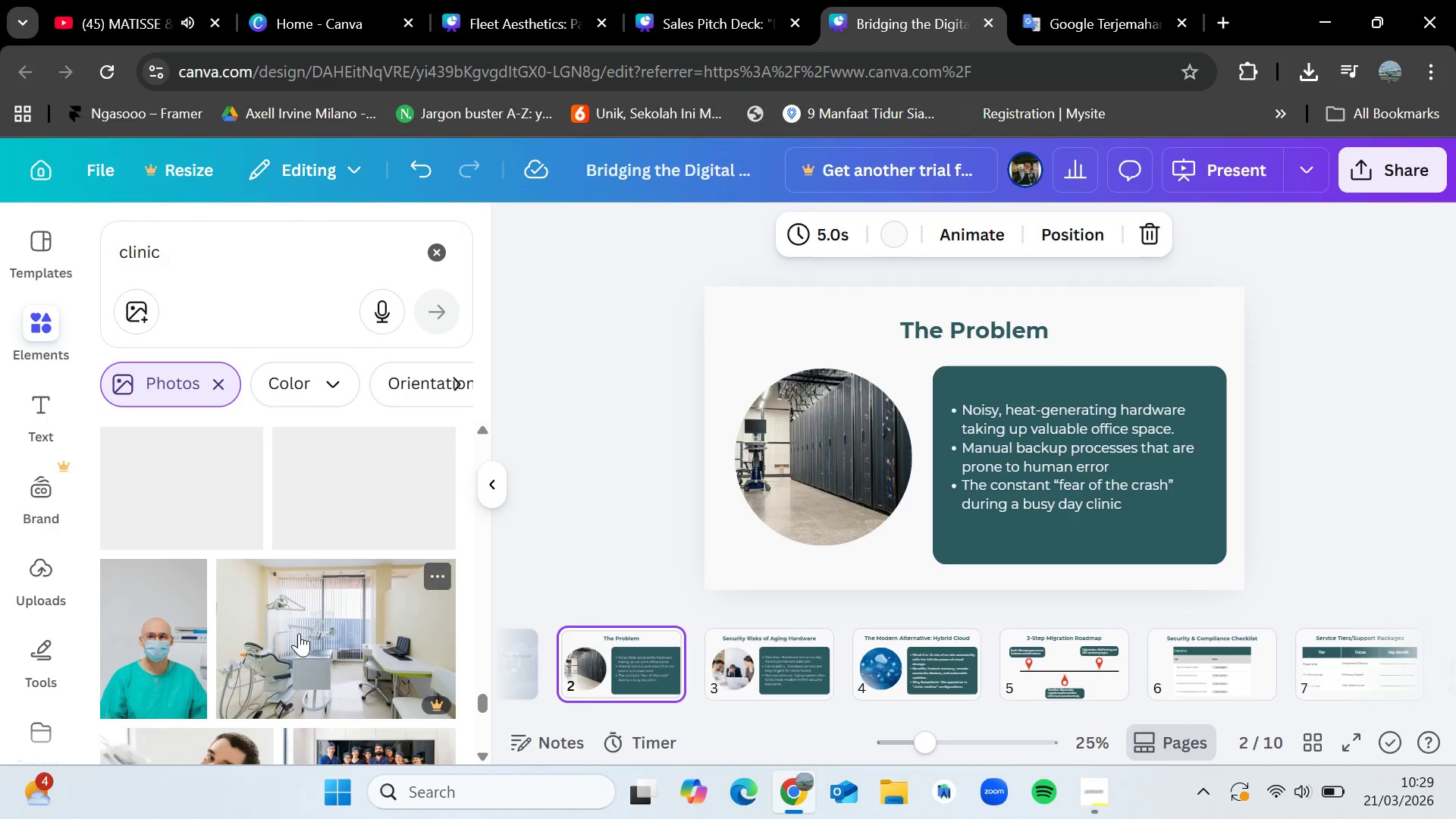 
scroll: coordinate [299, 633], scroll_direction: down, amount: 11.0
 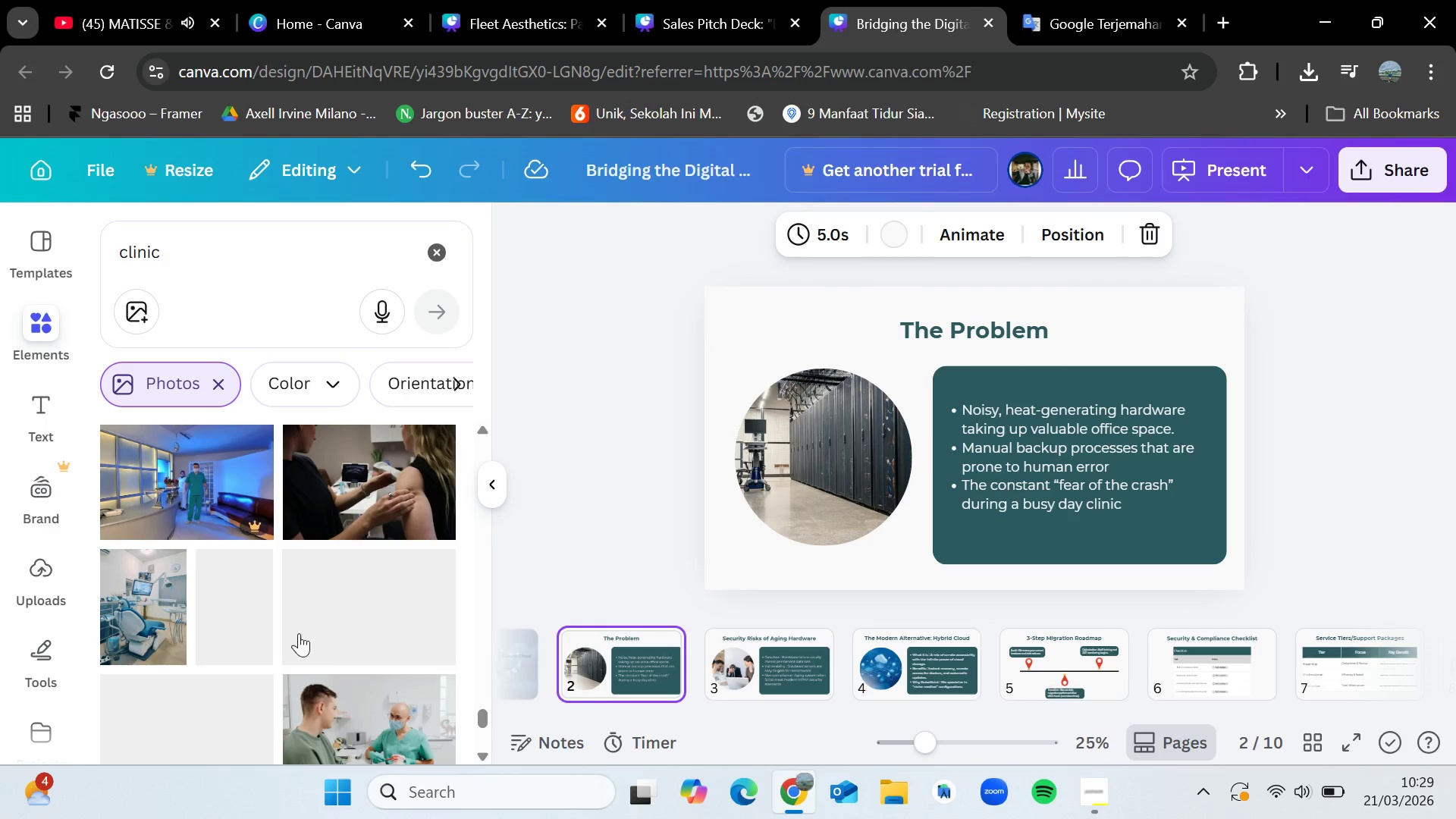 
scroll: coordinate [299, 633], scroll_direction: down, amount: 2.0
 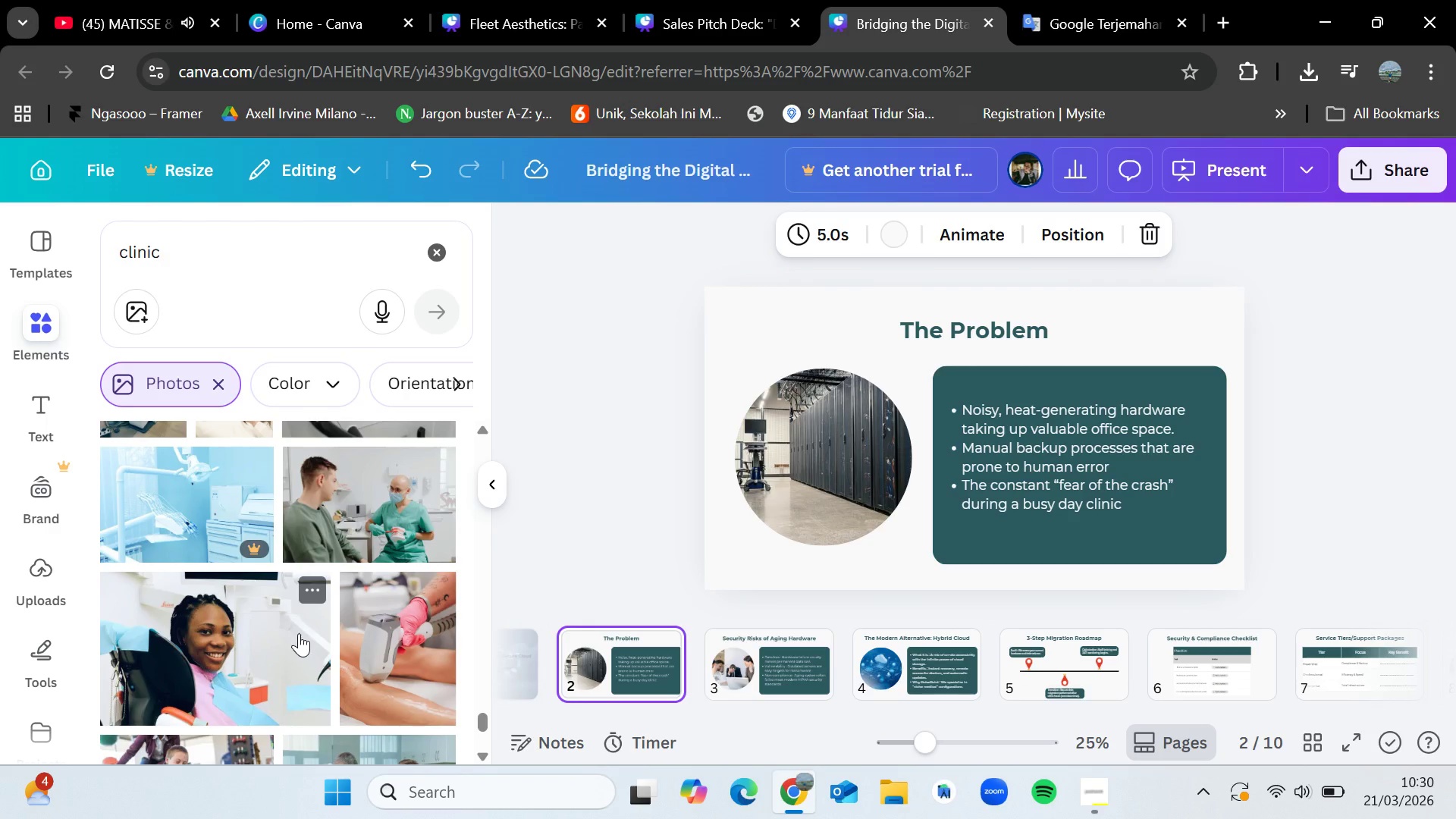 
wait(14.83)
 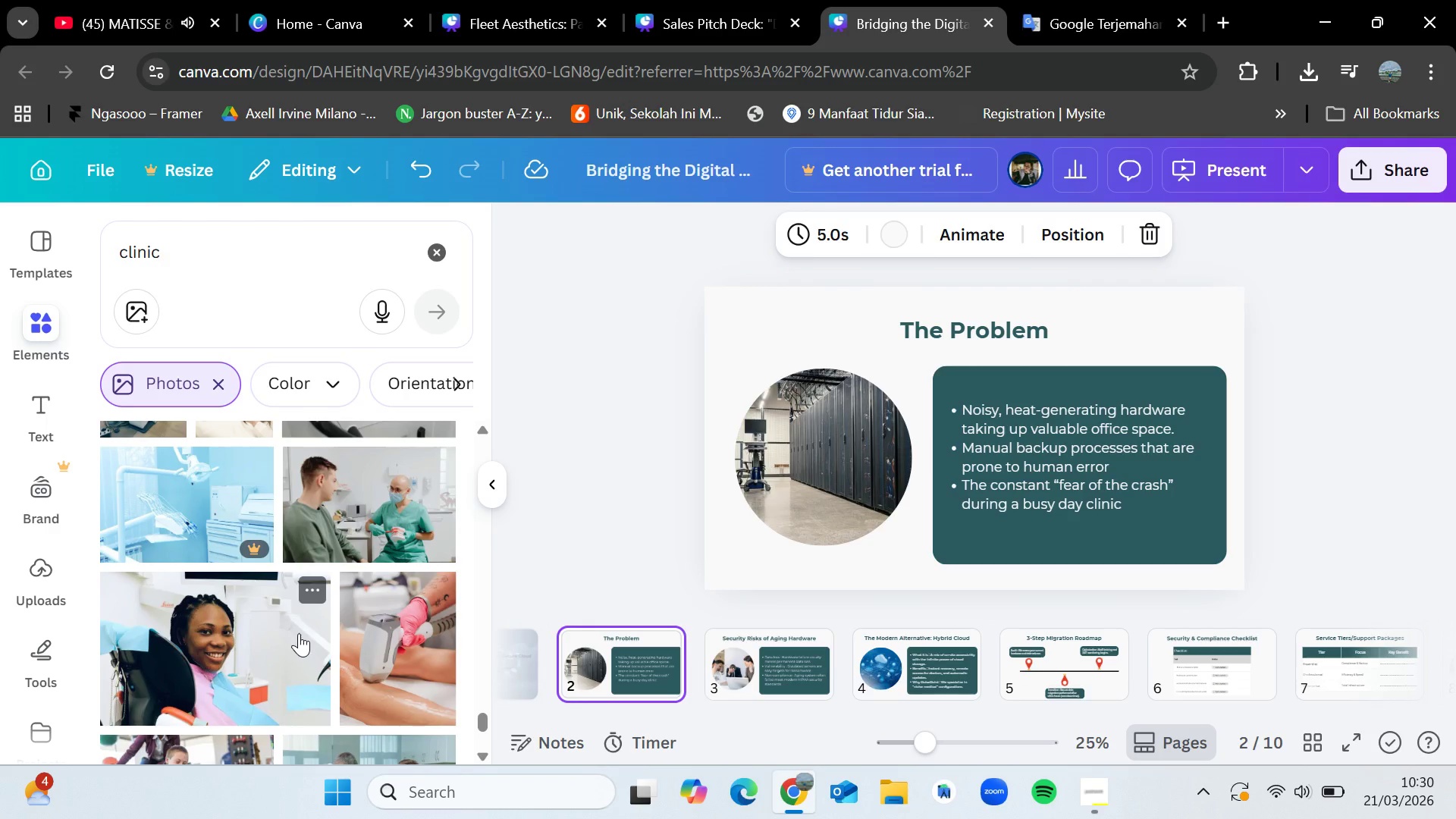 
scroll: coordinate [299, 633], scroll_direction: down, amount: 12.0
 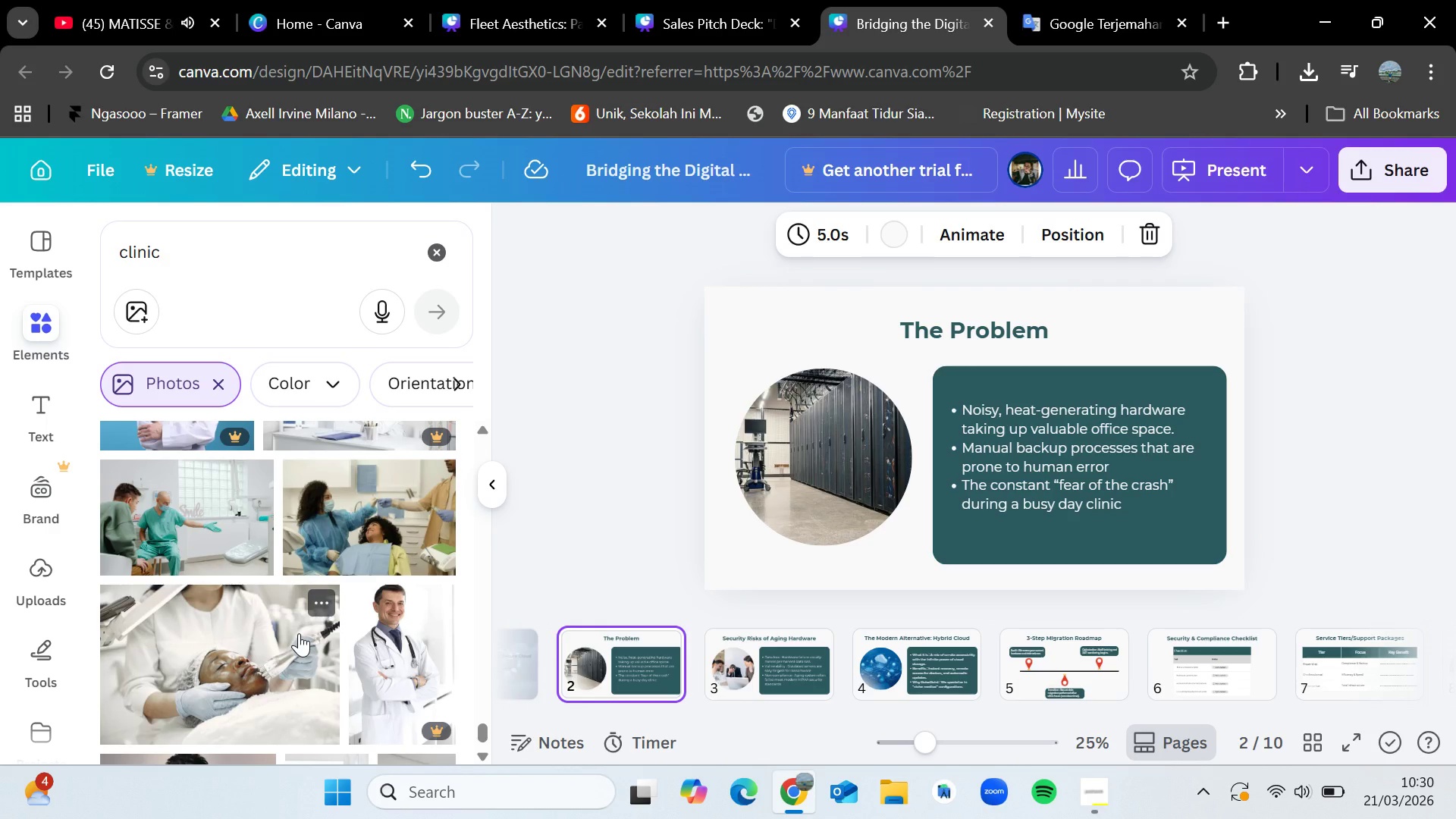 
scroll: coordinate [299, 633], scroll_direction: up, amount: 1.0
 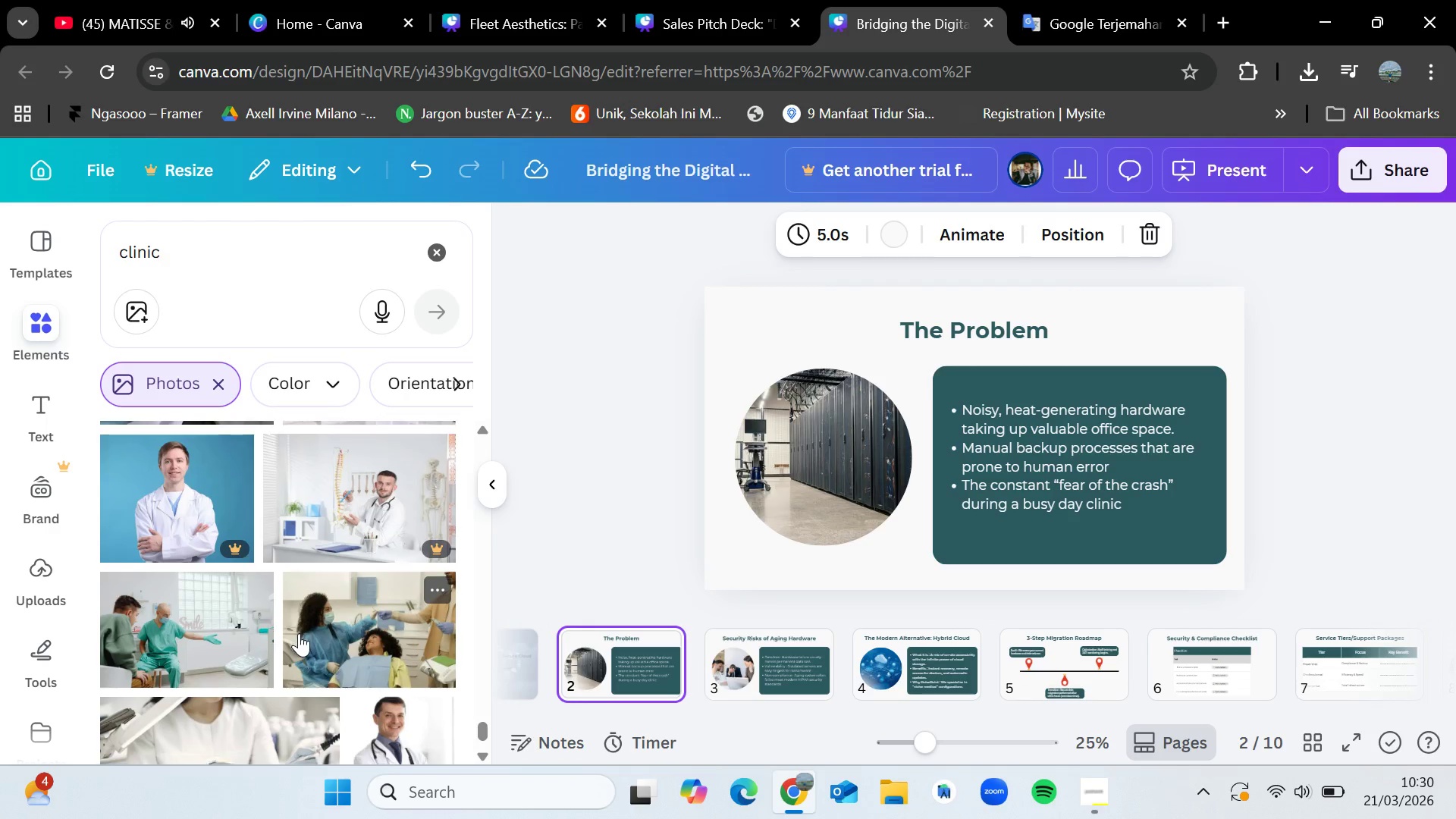 
scroll: coordinate [299, 633], scroll_direction: down, amount: 13.0
 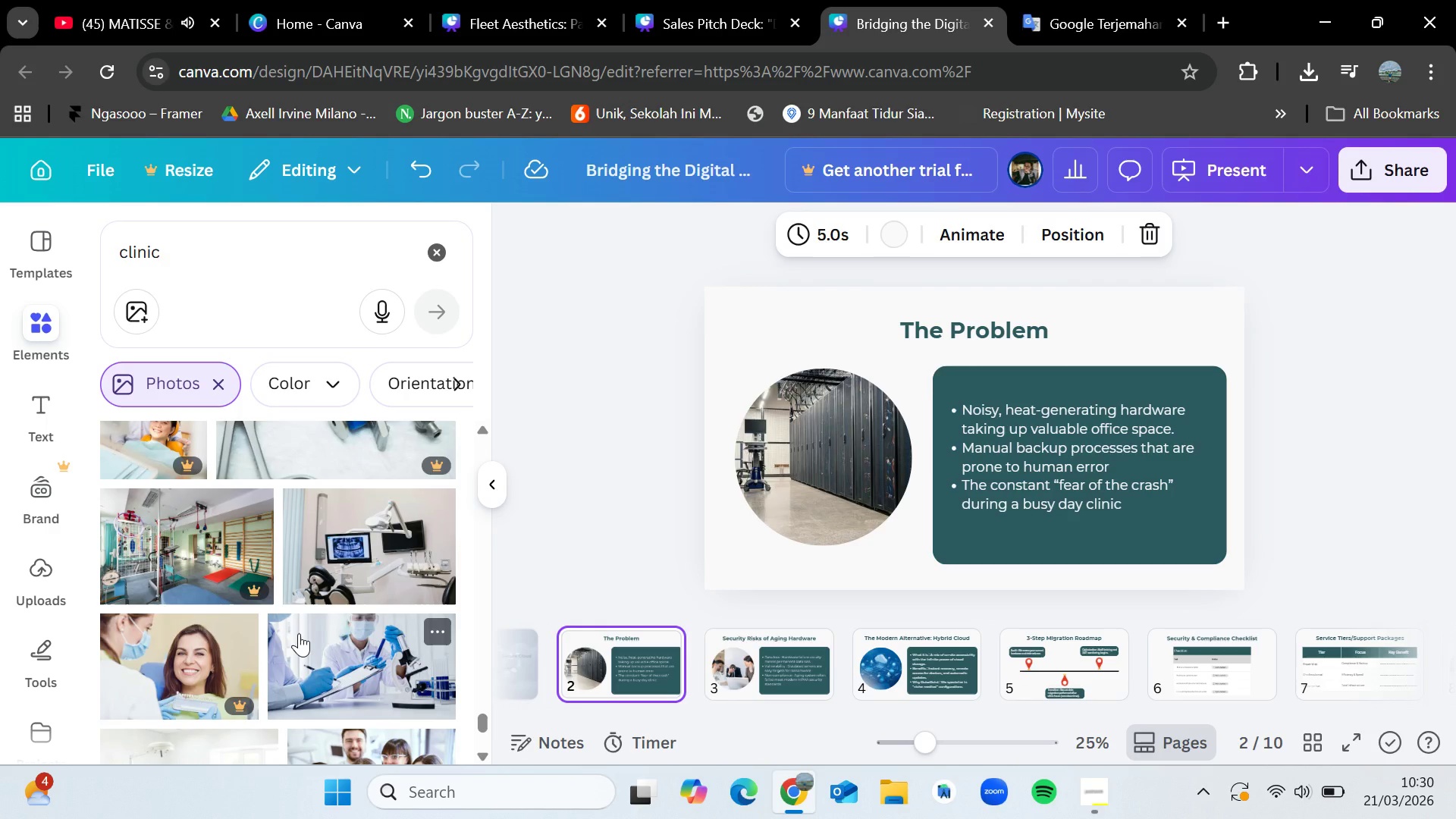 
scroll: coordinate [299, 633], scroll_direction: down, amount: 2.0
 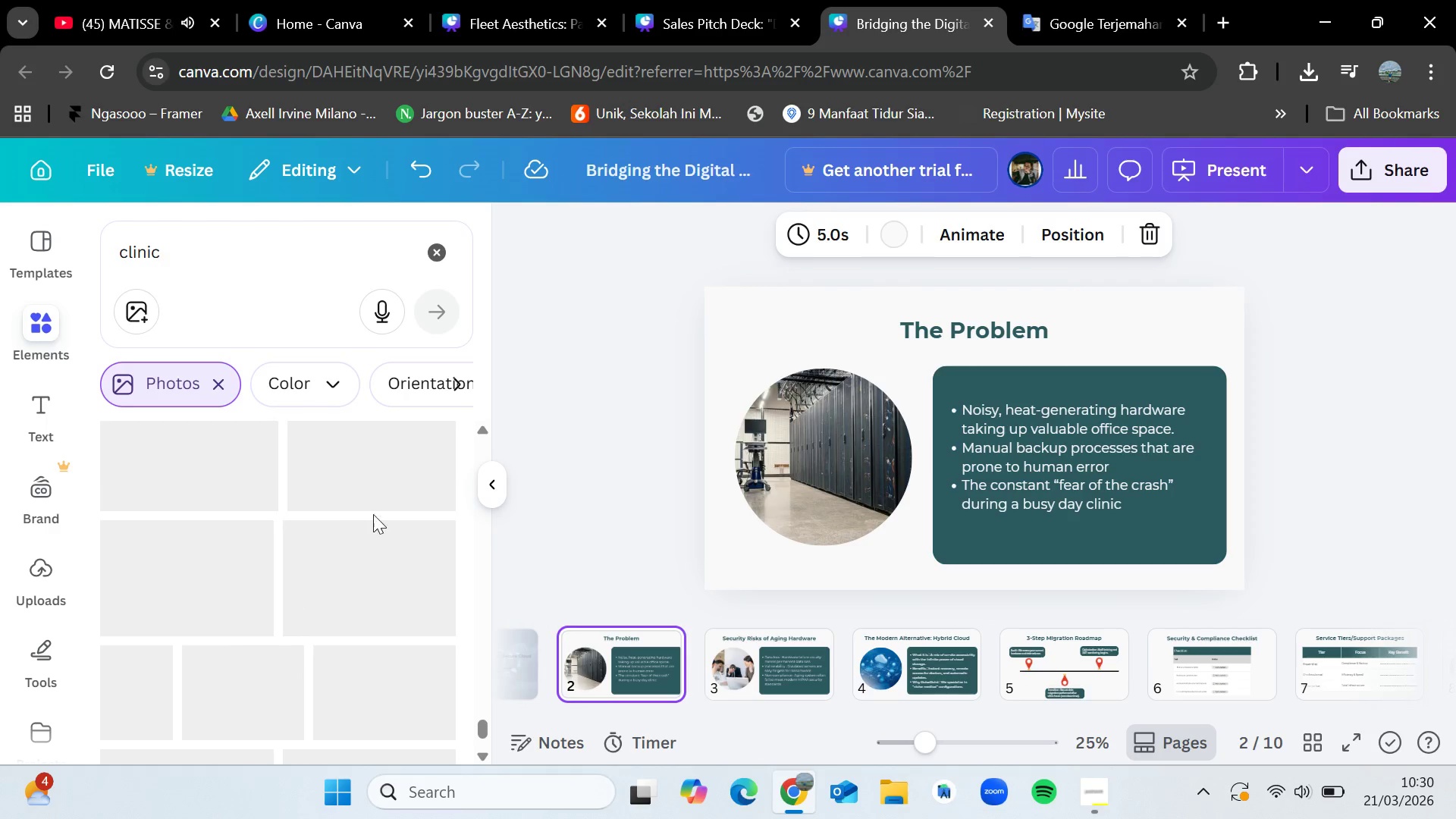 
left_click_drag(start_coordinate=[764, 717], to_coordinate=[606, 701])
 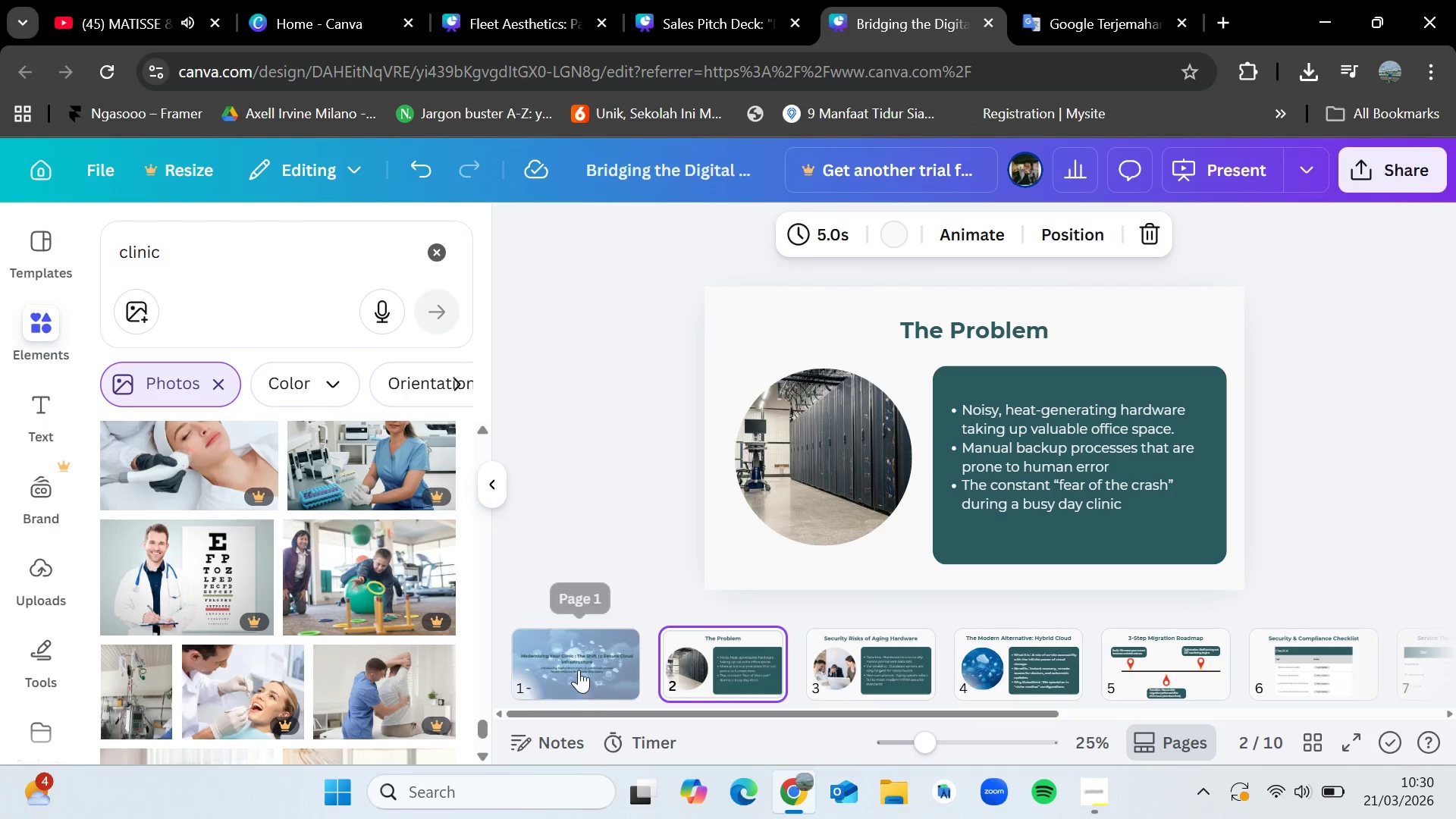 
left_click([579, 670])
 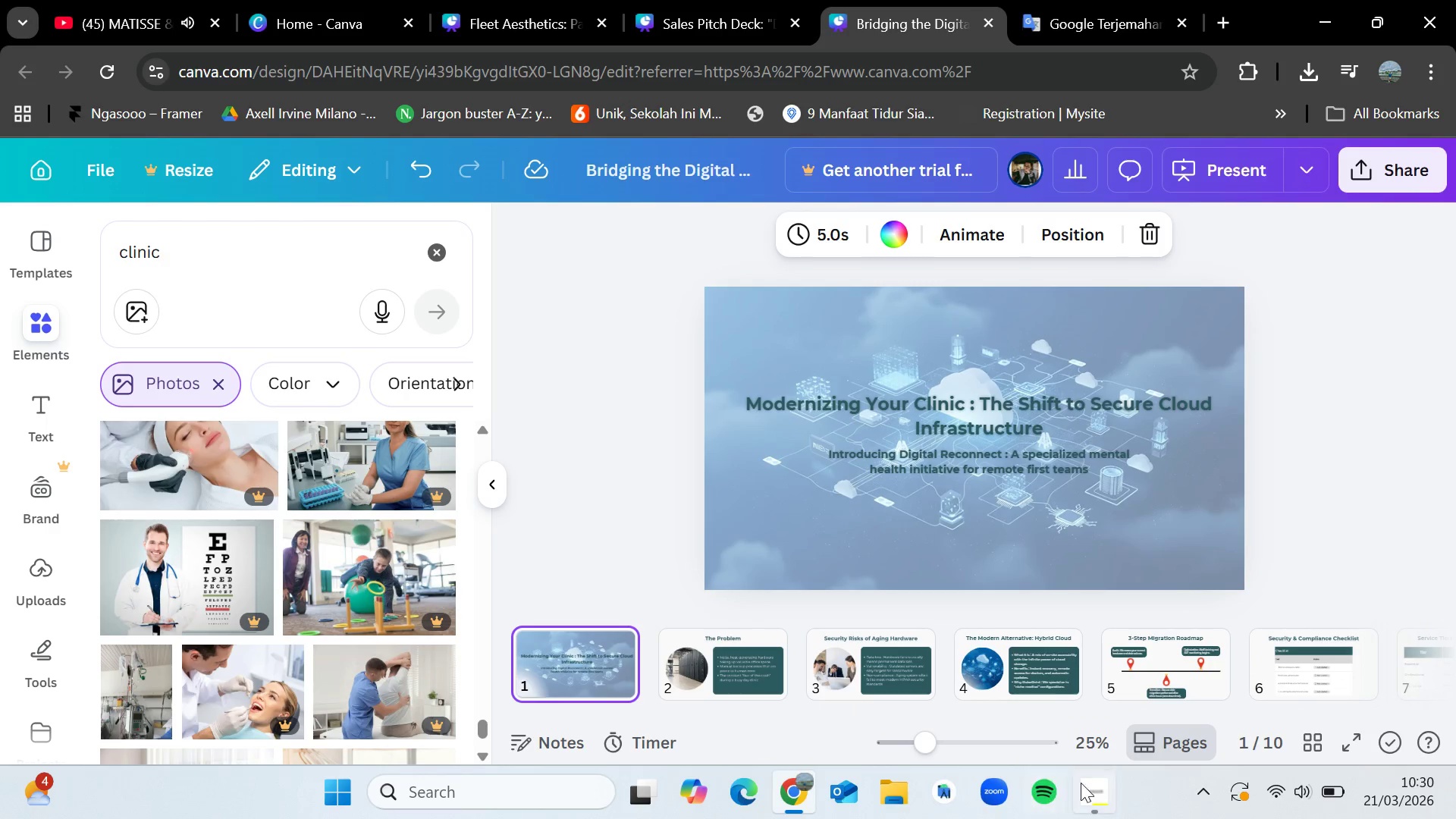 
left_click([1087, 783])